 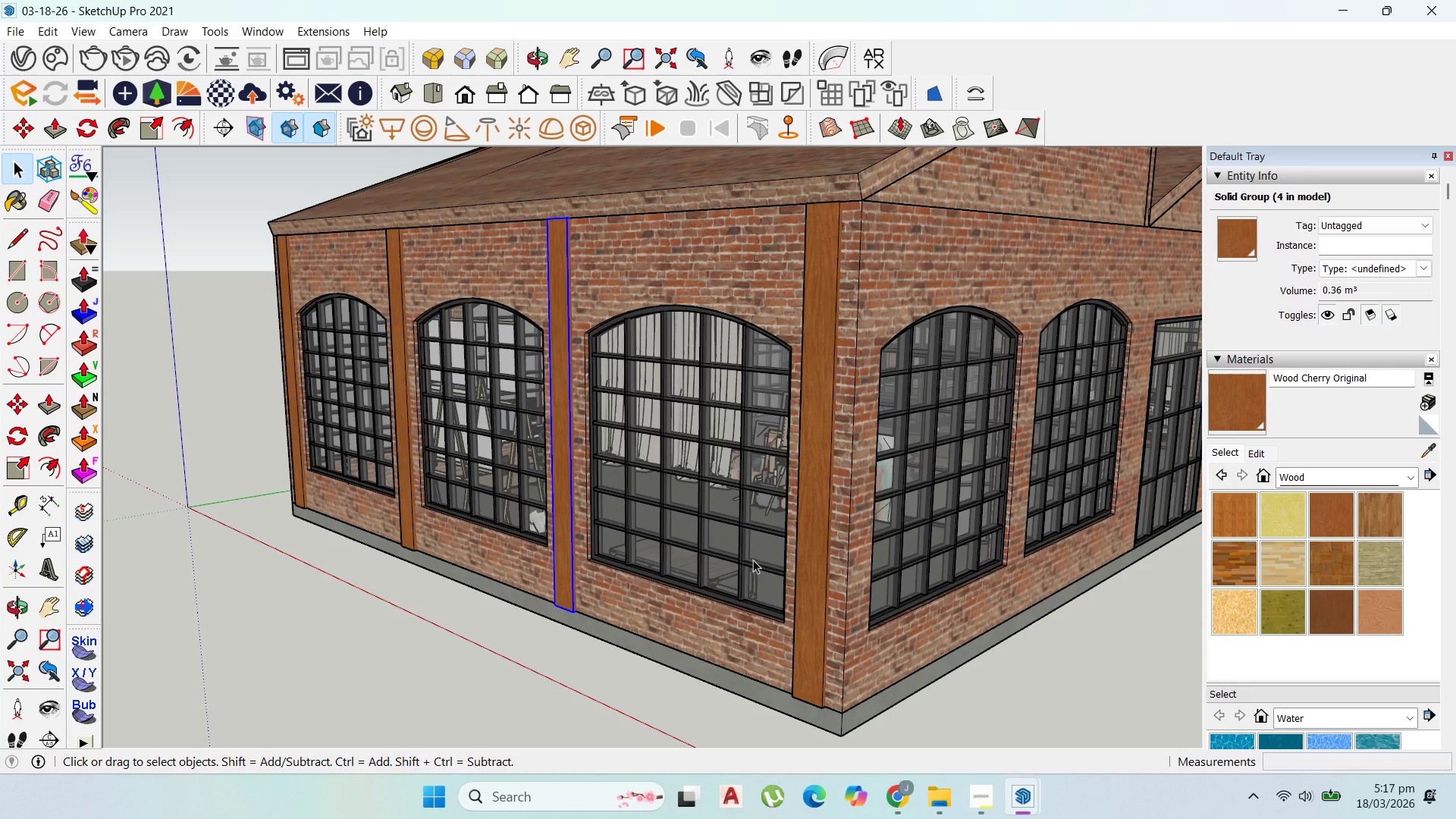 
left_click([397, 318])
 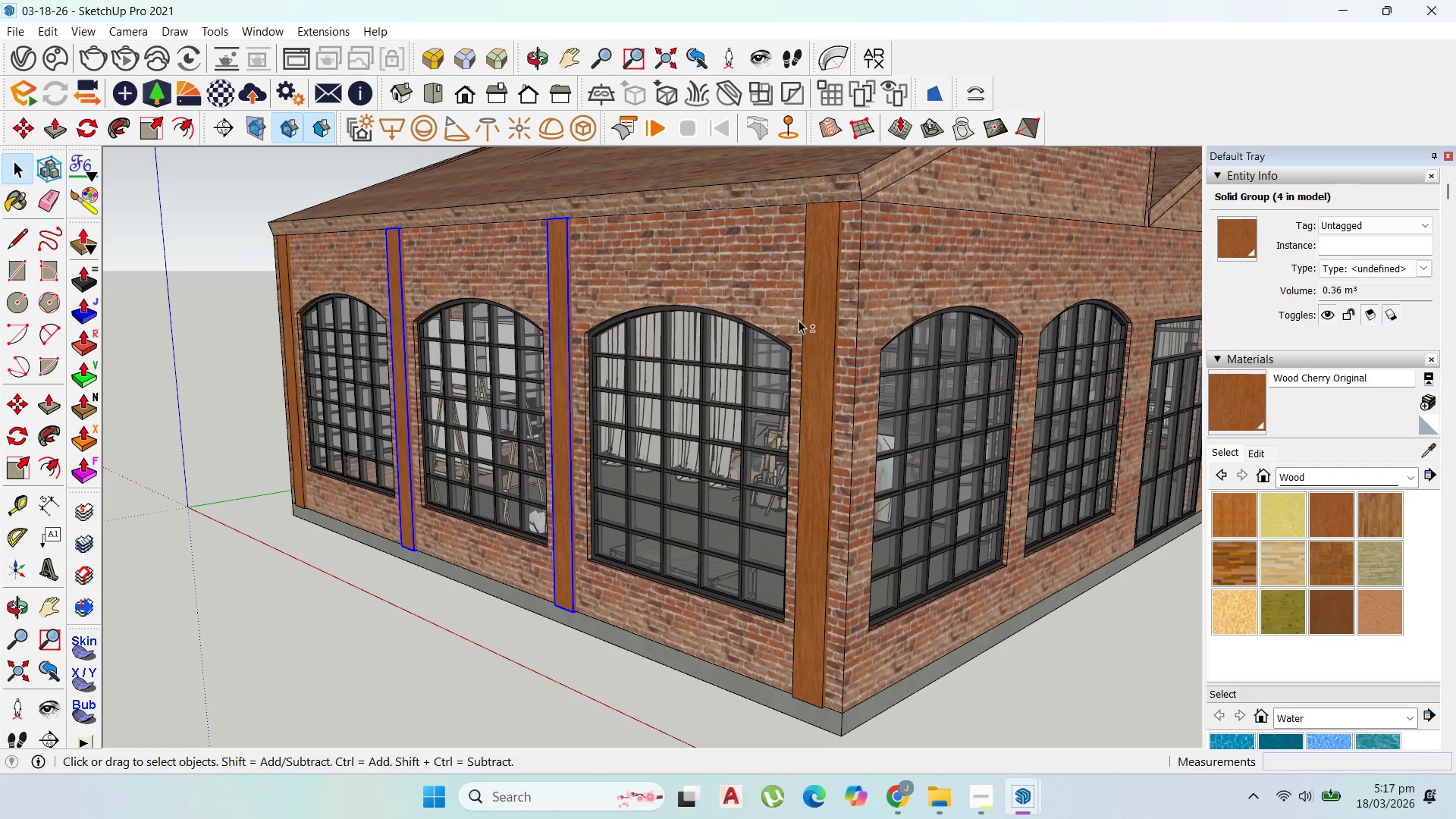 
hold_key(key=ShiftLeft, duration=1.53)
left_click([825, 317])
 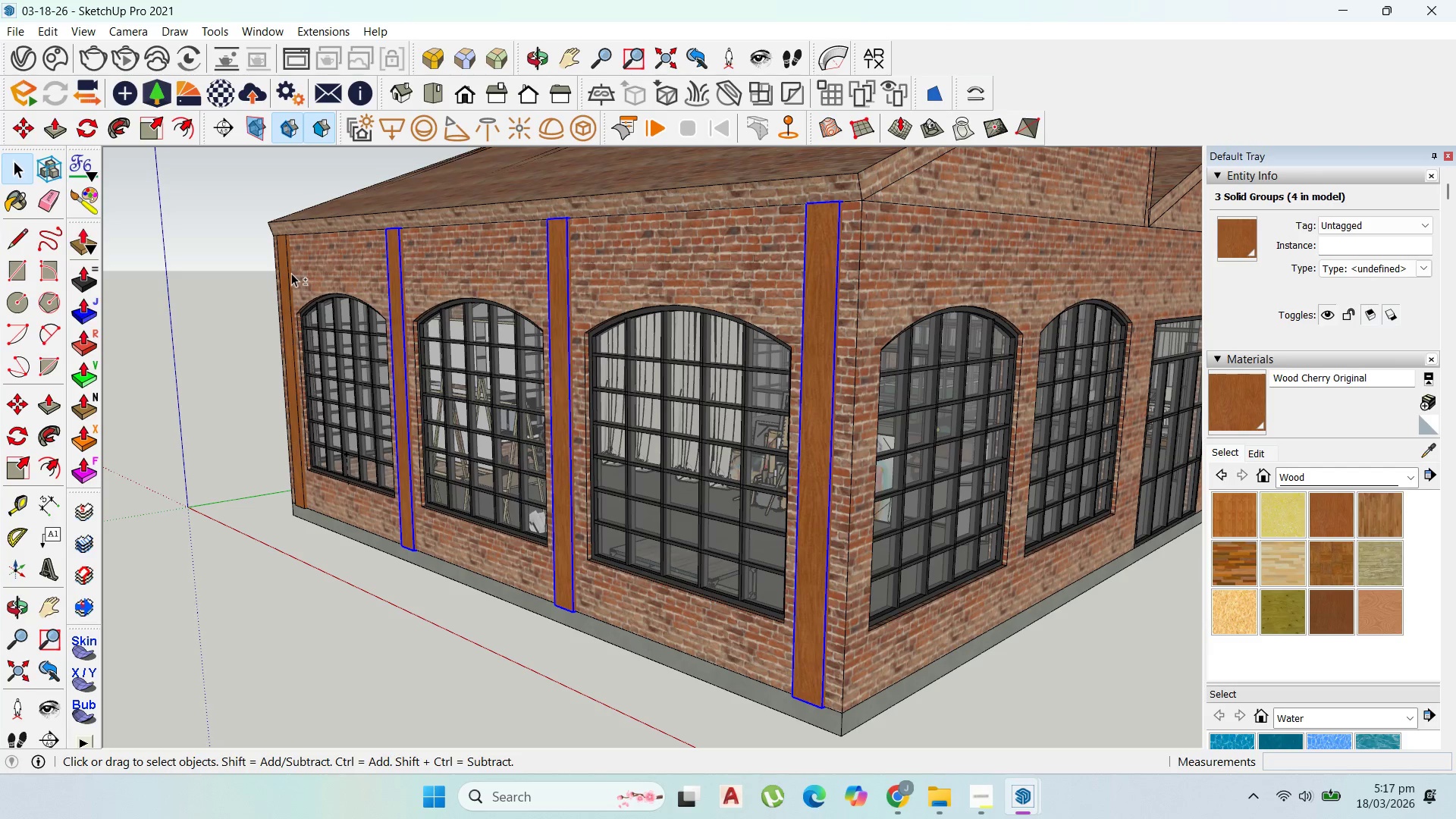 
left_click([287, 273])
 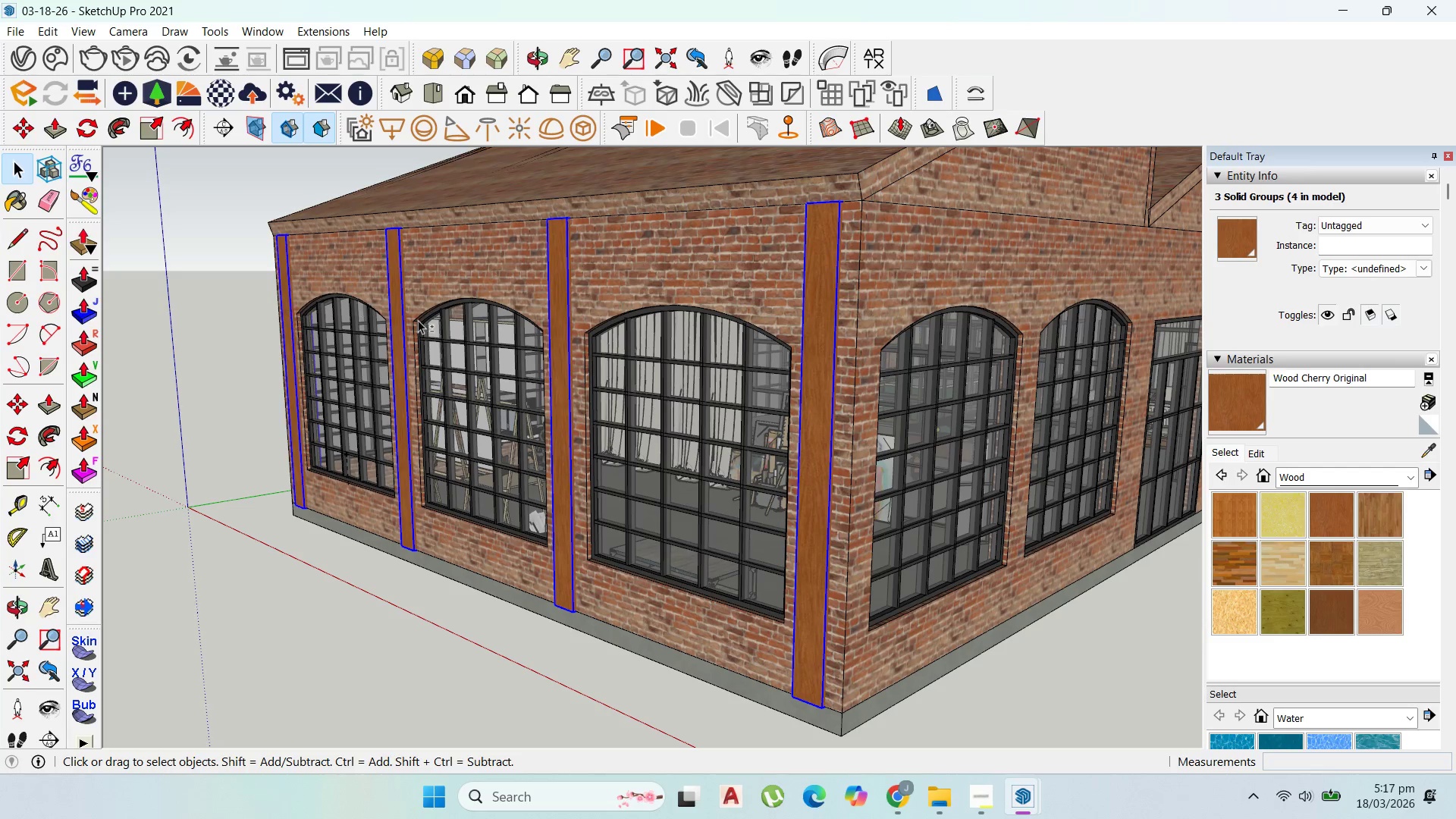 
hold_key(key=ShiftLeft, duration=0.31)
 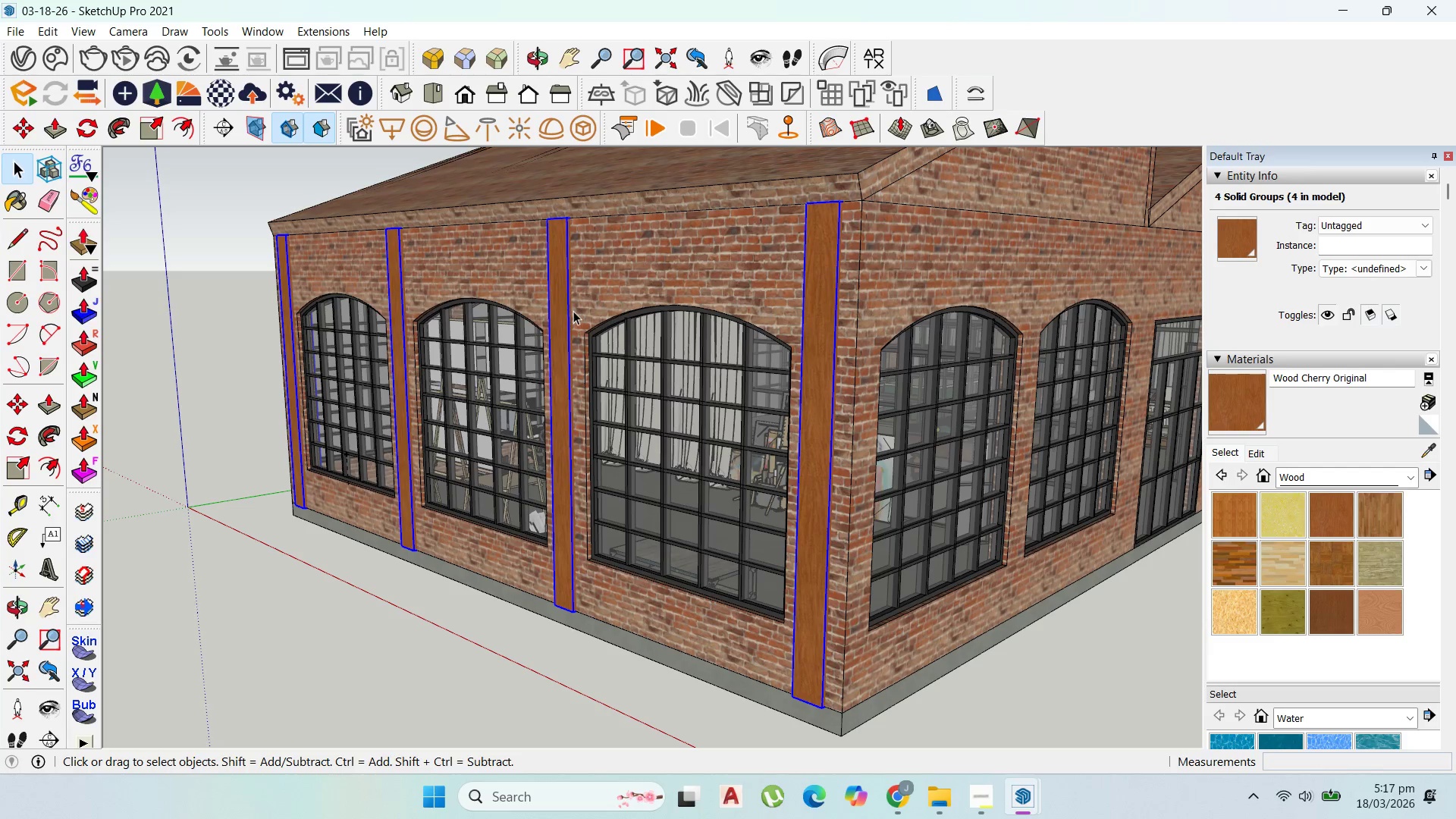 
scroll: coordinate [570, 310], scroll_direction: up, amount: 1.0
 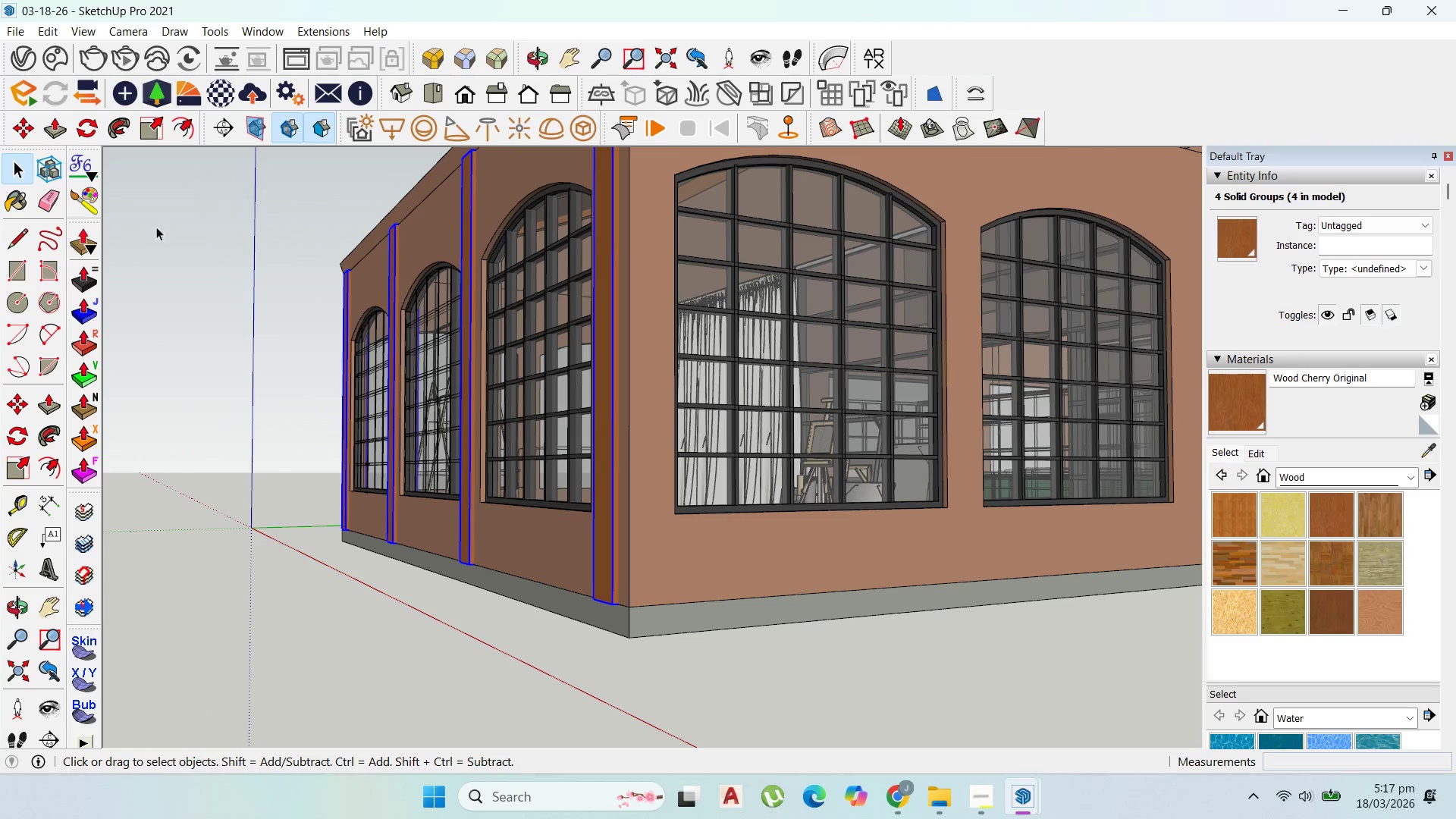 
left_click([157, 127])
 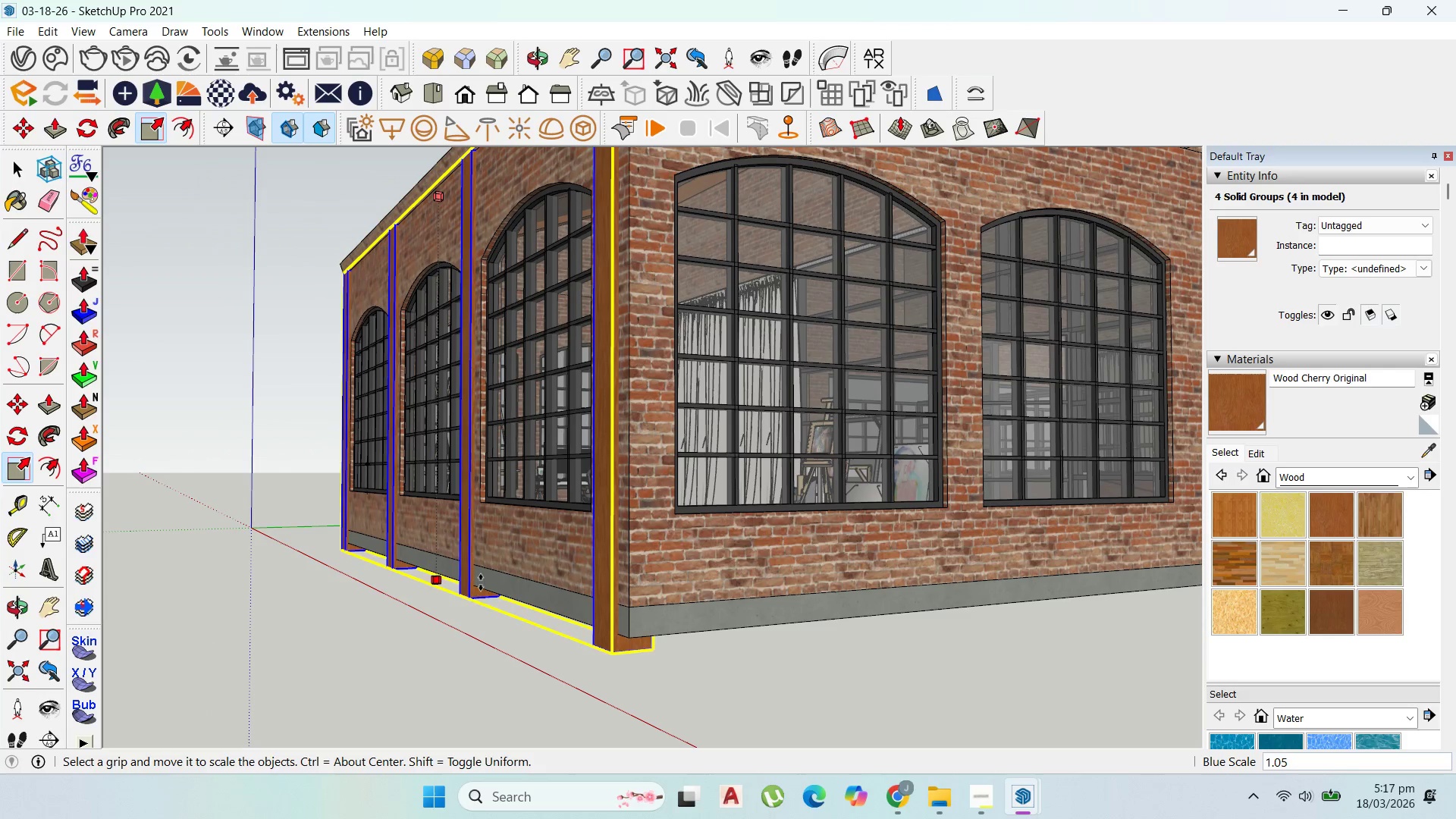 
left_click([489, 586])
 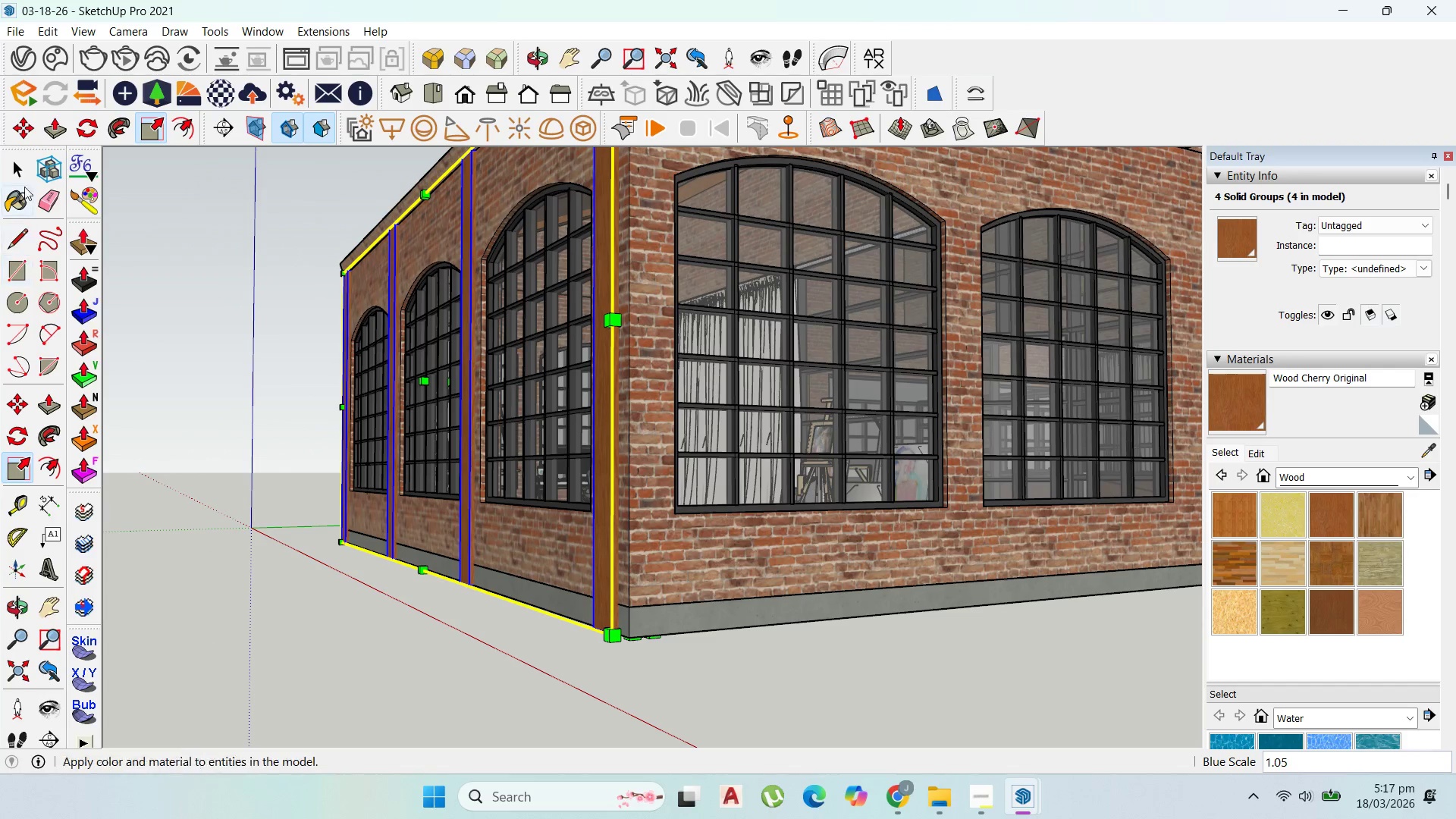 
left_click([21, 168])
 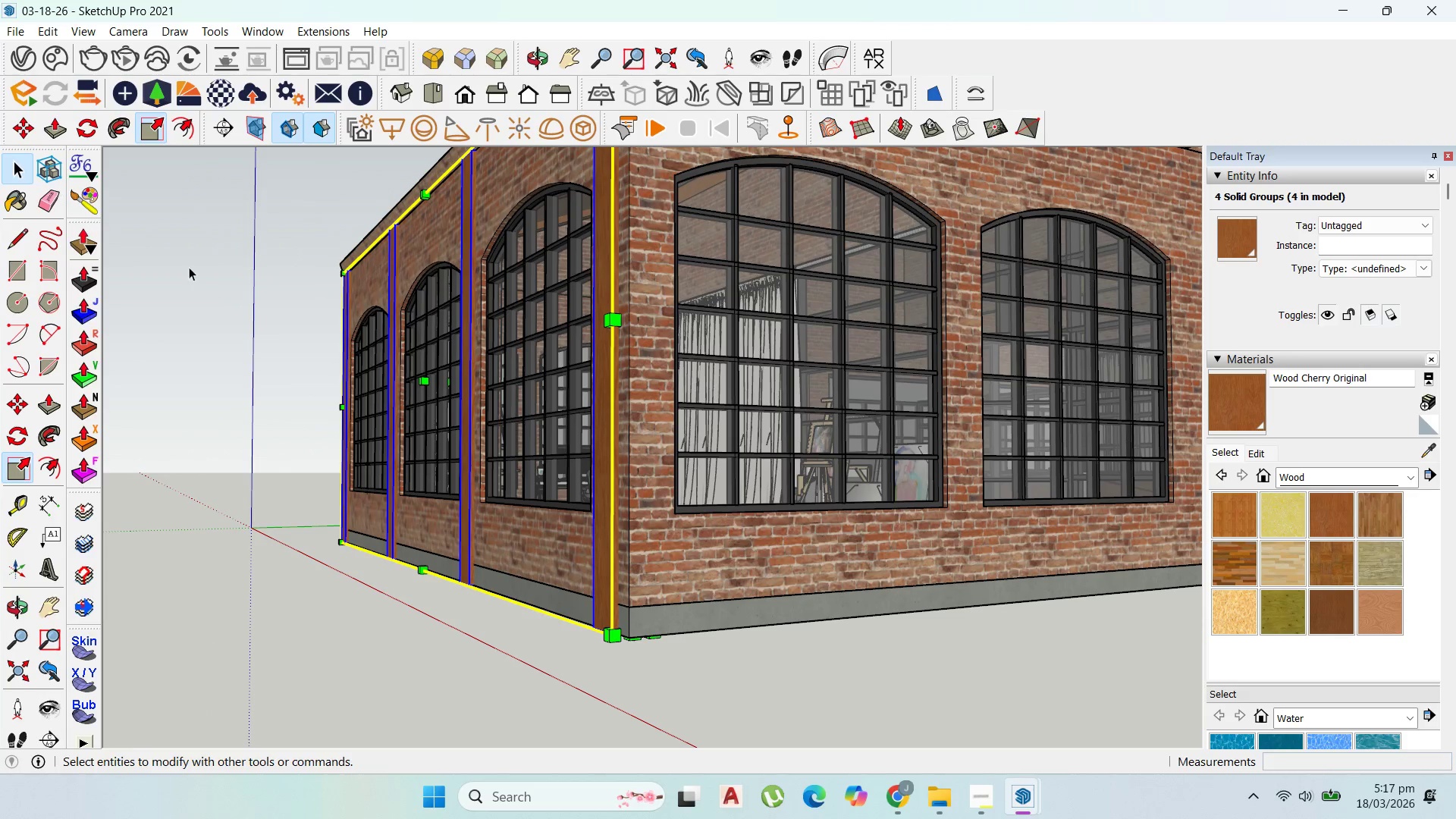 
key(Escape)
 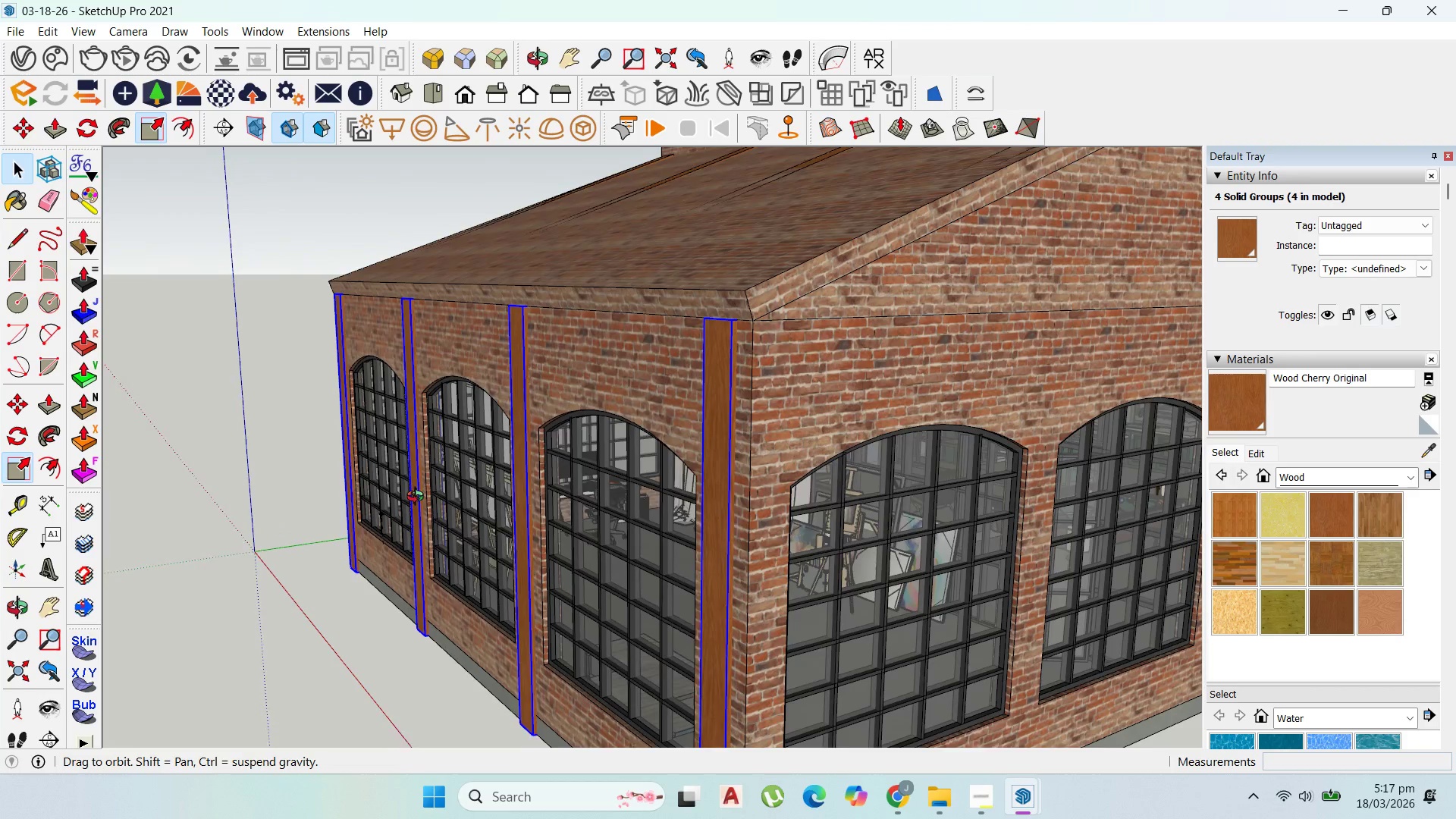 
scroll: coordinate [447, 431], scroll_direction: down, amount: 9.0
 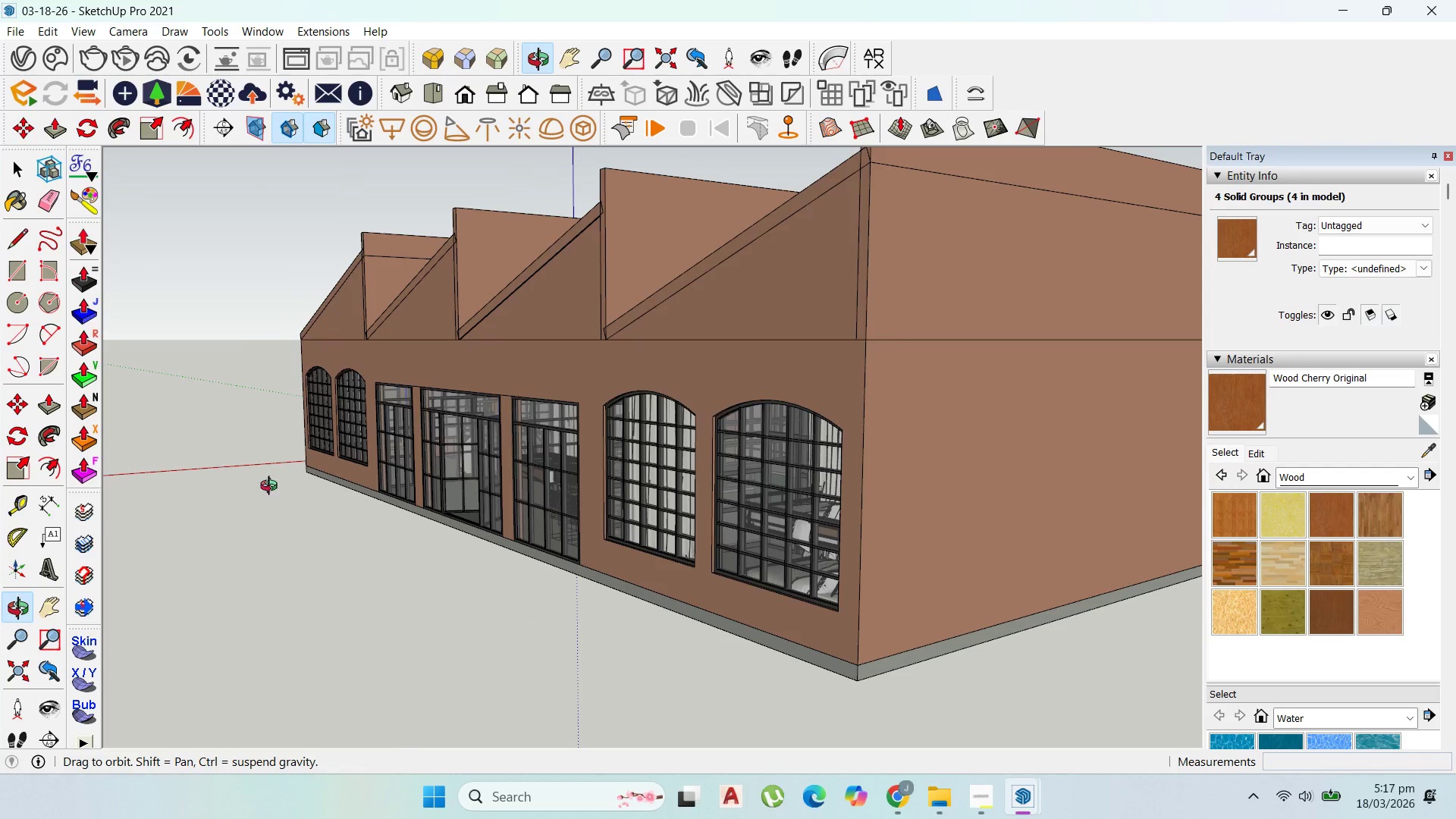 
scroll: coordinate [985, 446], scroll_direction: up, amount: 84.0
 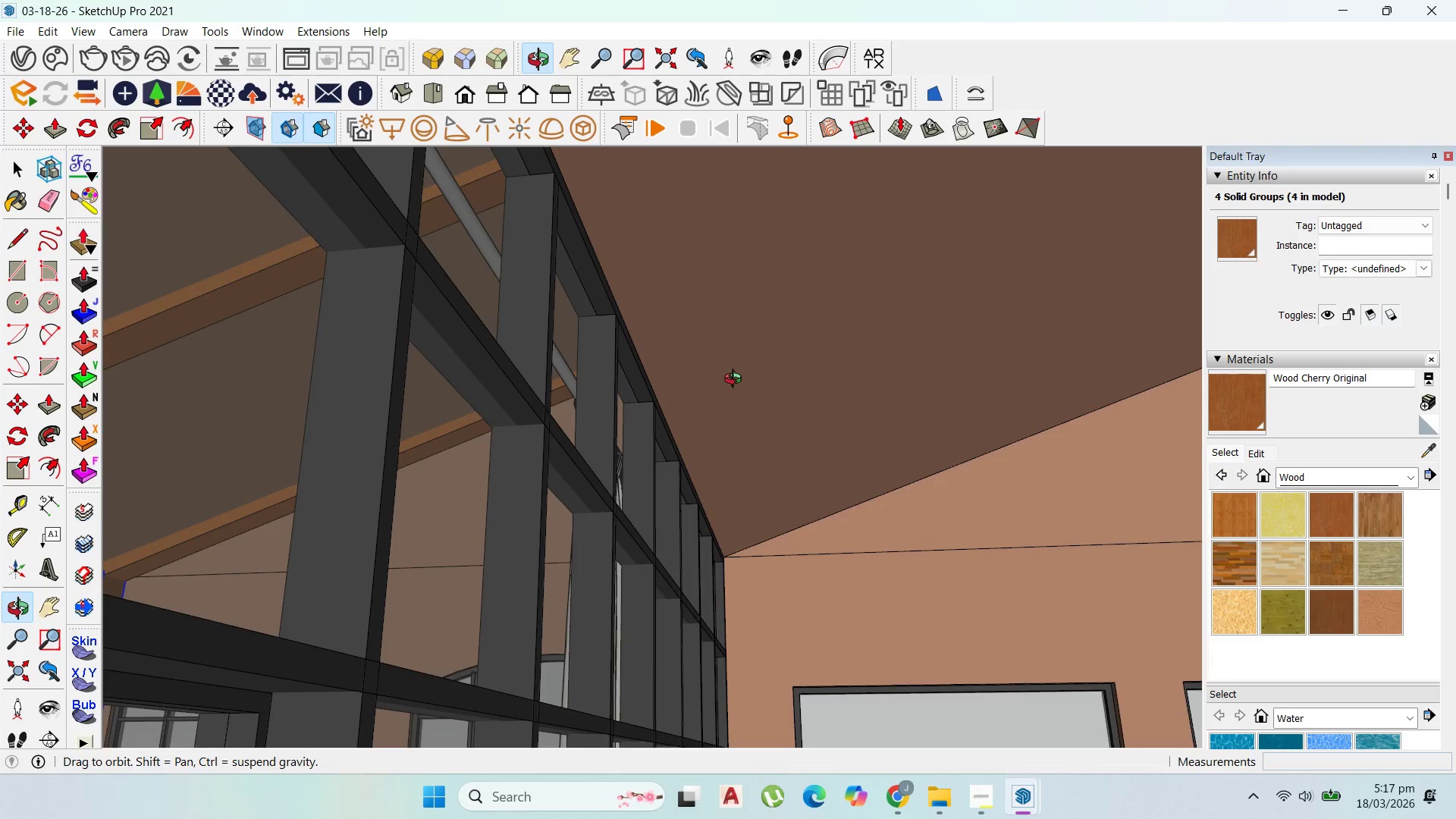 
scroll: coordinate [431, 319], scroll_direction: down, amount: 10.0
 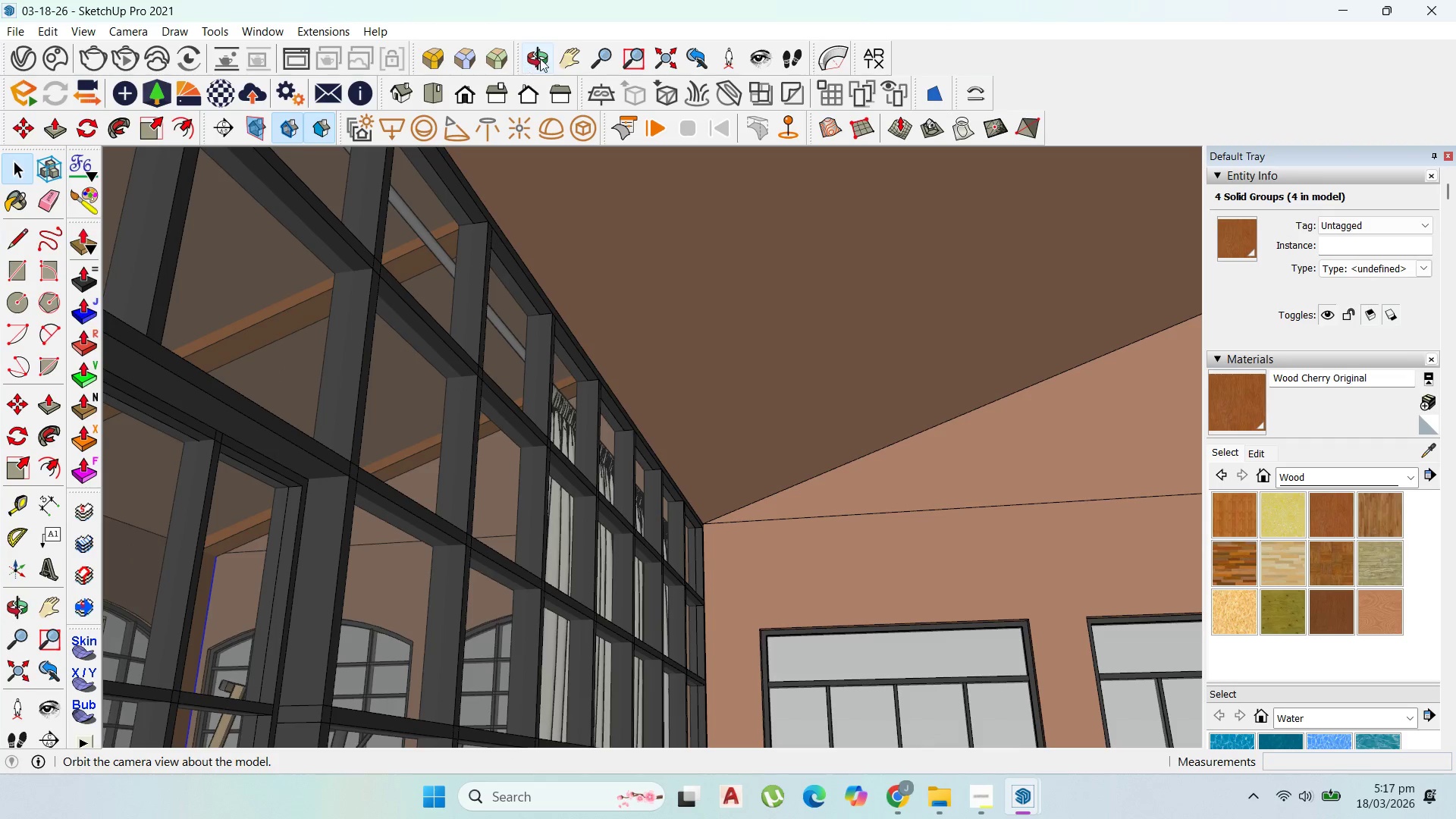 
left_click([560, 58])
 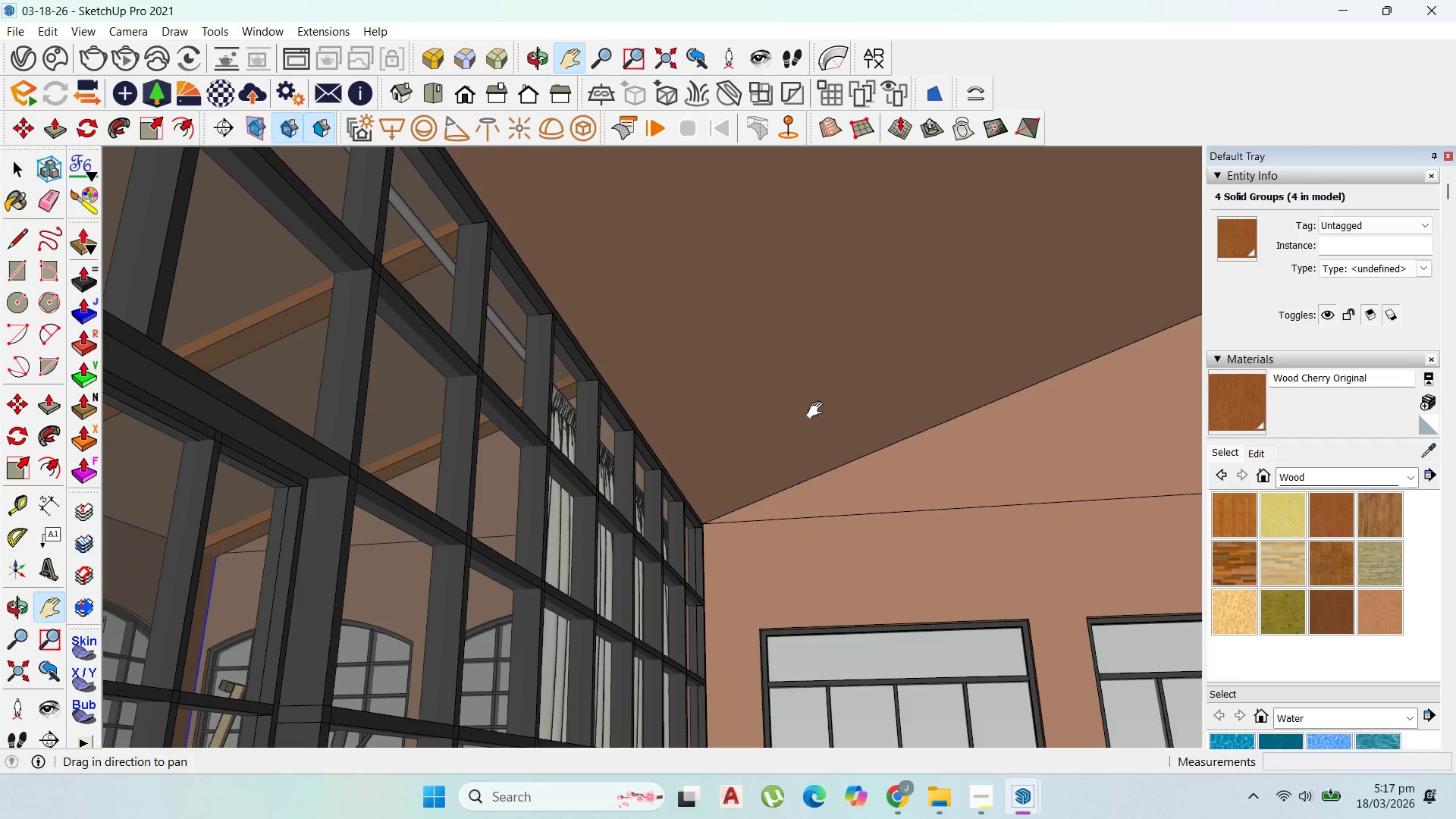 
left_click_drag(start_coordinate=[823, 410], to_coordinate=[668, 344])
 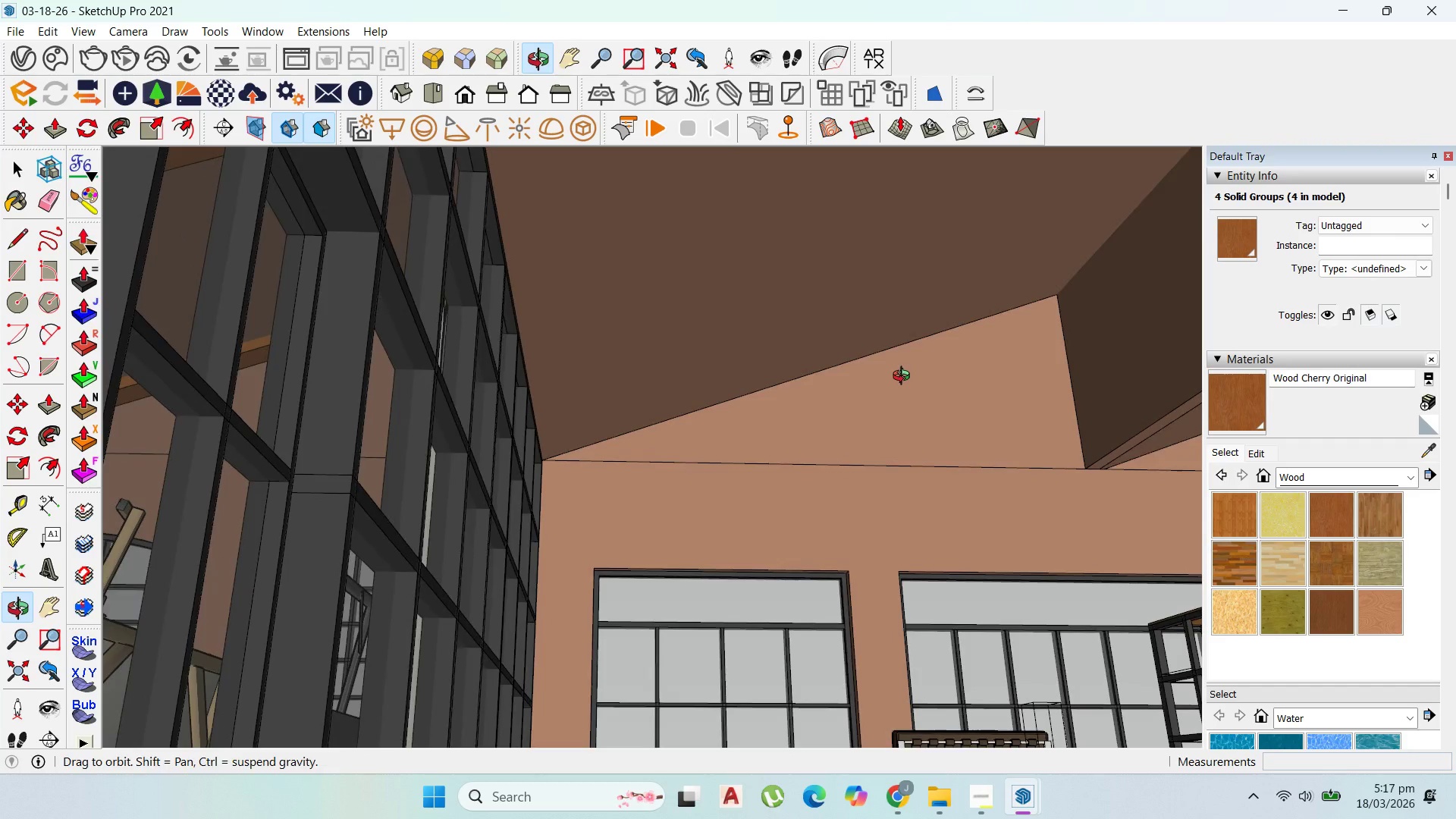 
left_click_drag(start_coordinate=[802, 429], to_coordinate=[601, 469])
 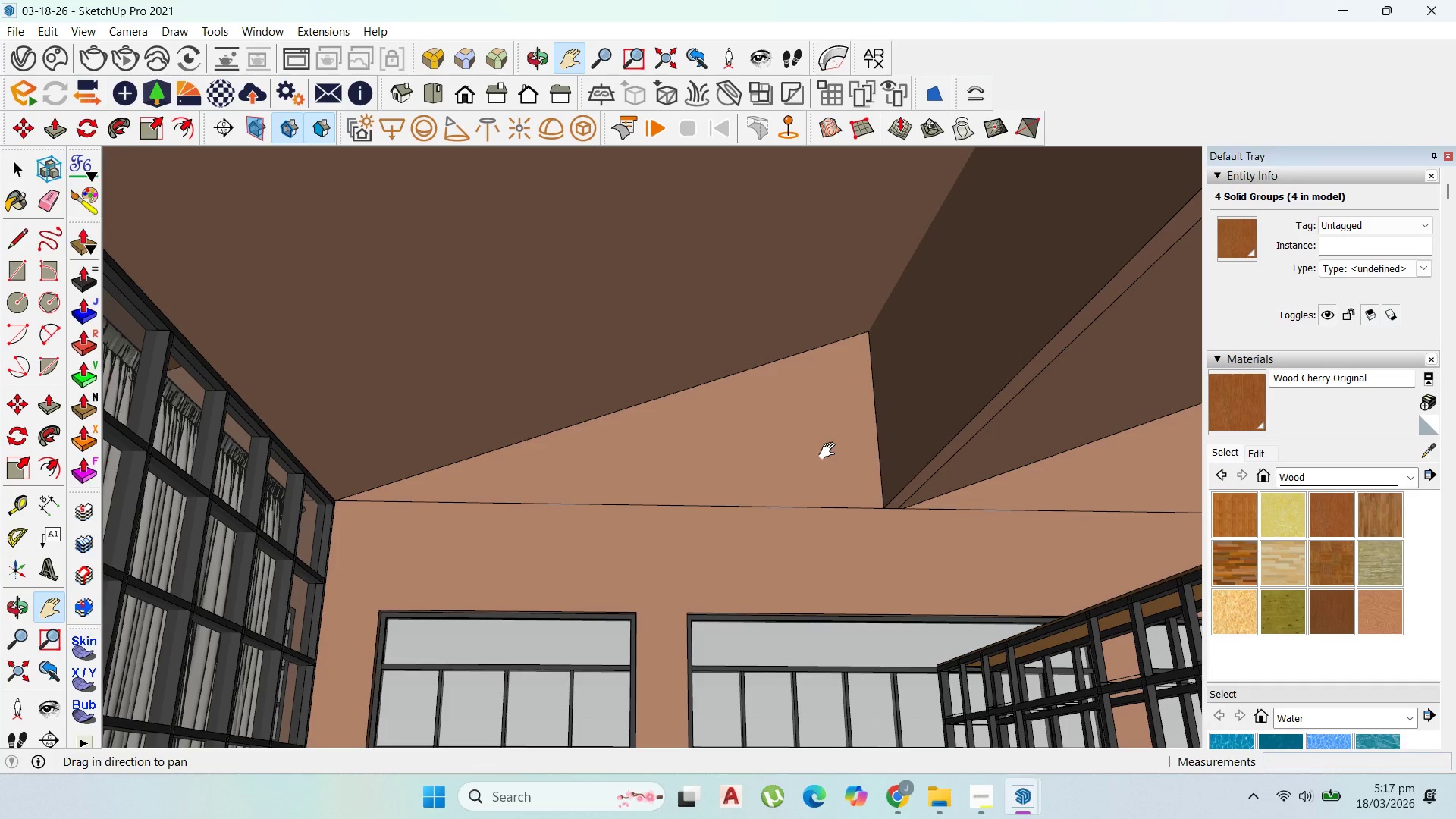 
left_click_drag(start_coordinate=[830, 450], to_coordinate=[679, 347])
 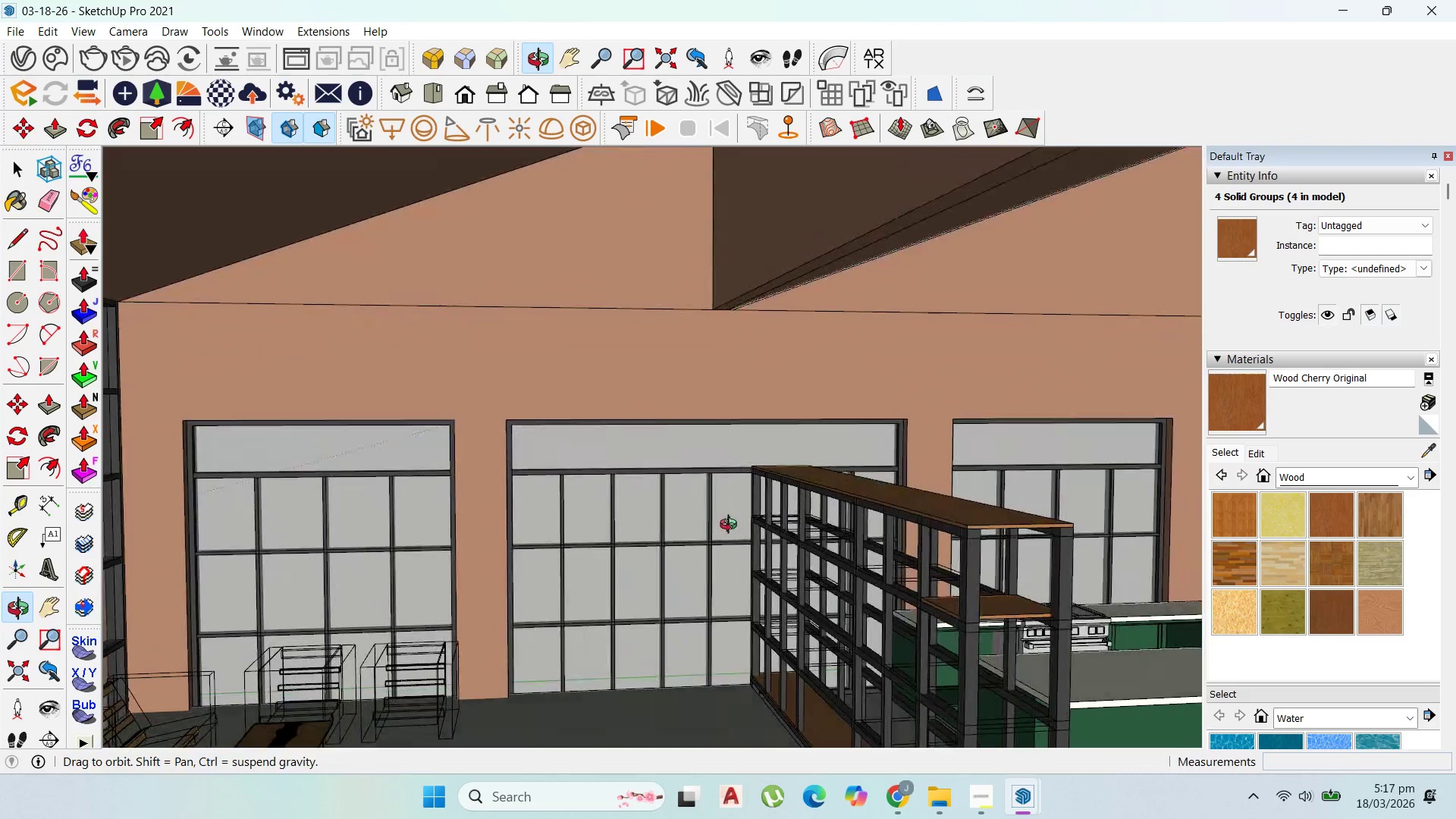 
left_click_drag(start_coordinate=[733, 522], to_coordinate=[745, 459])
 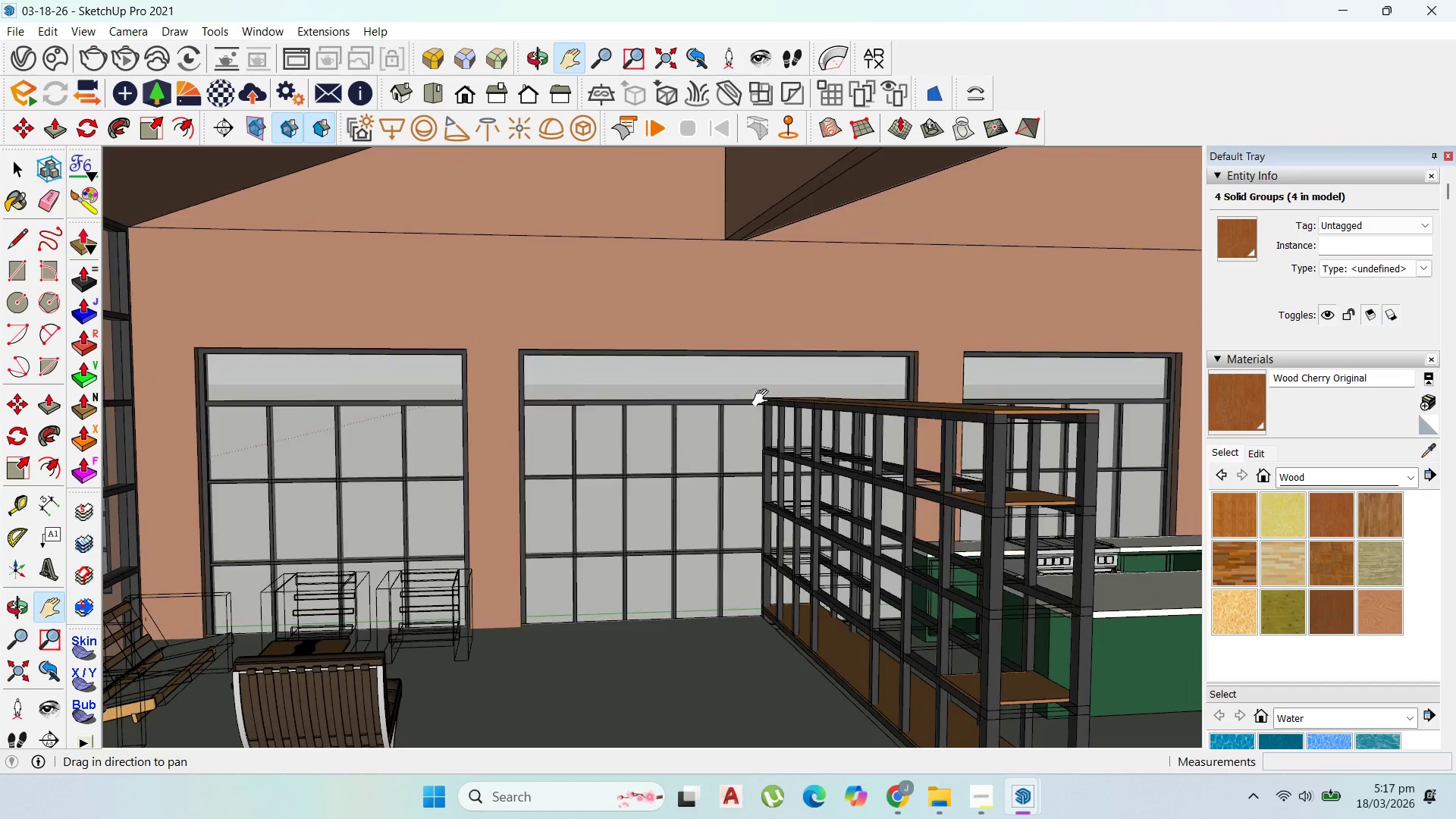 
scroll: coordinate [766, 396], scroll_direction: down, amount: 1.0
 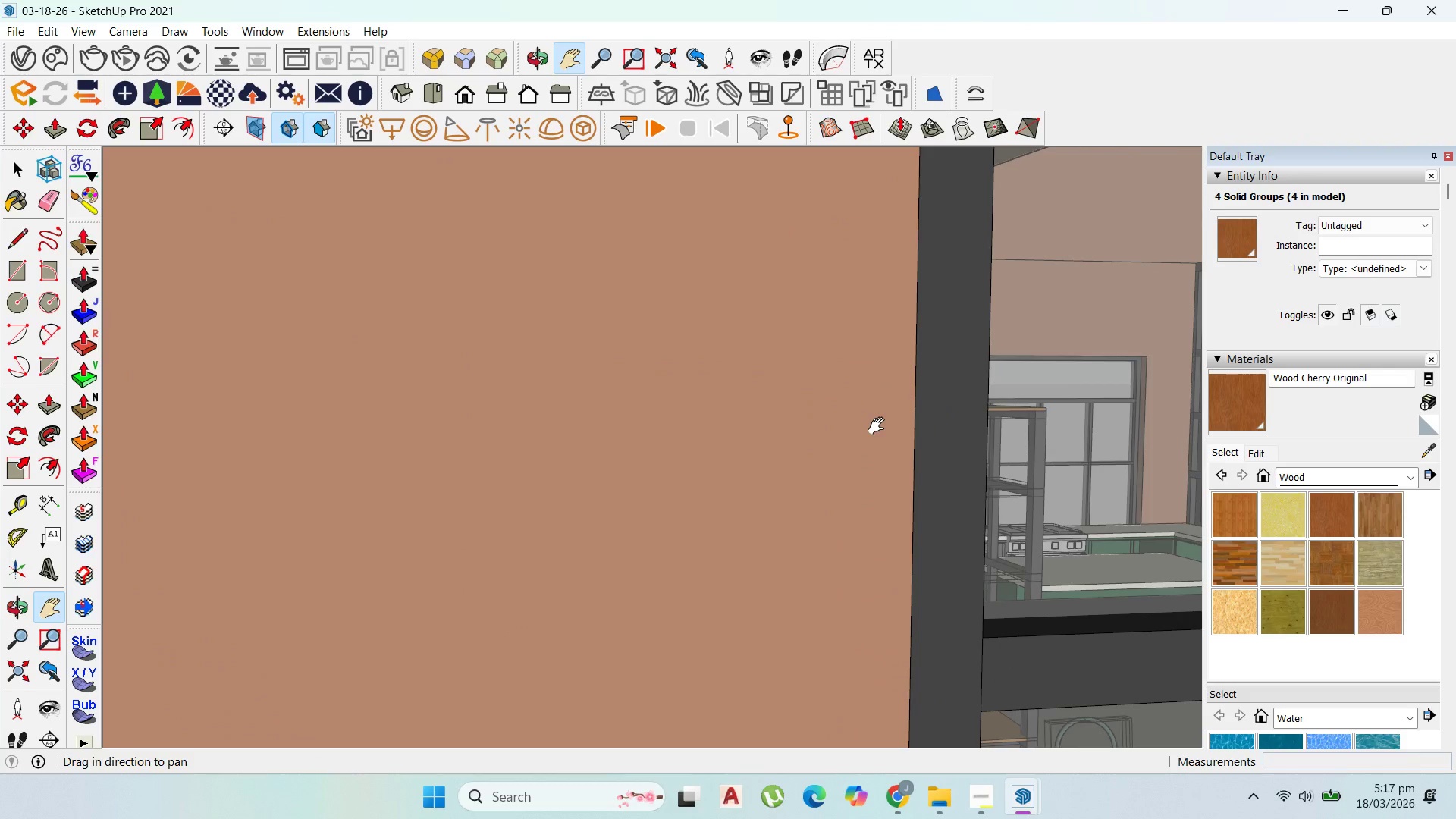 
left_click_drag(start_coordinate=[785, 452], to_coordinate=[1419, 397])
 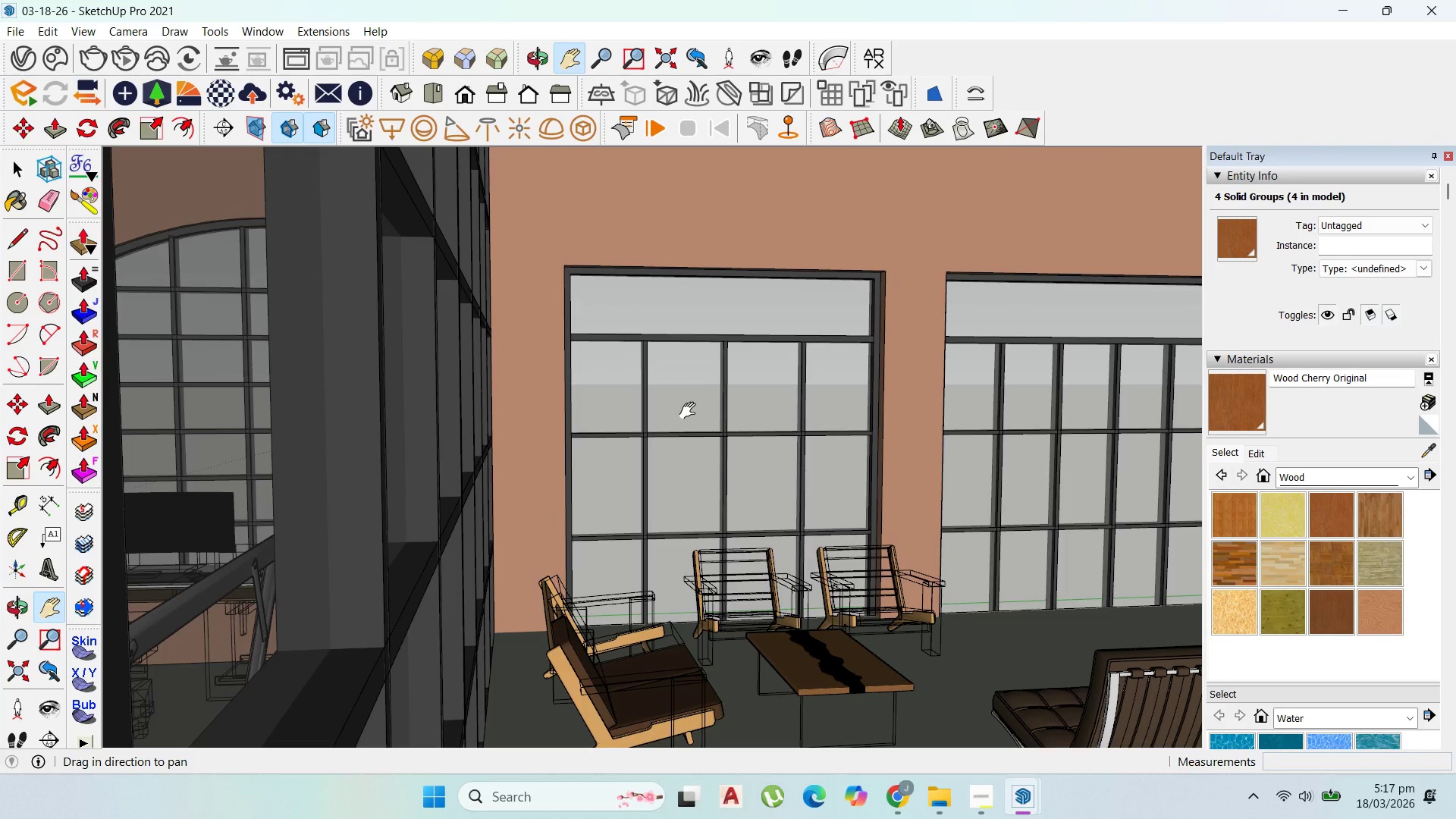 
scroll: coordinate [869, 453], scroll_direction: up, amount: 31.0
 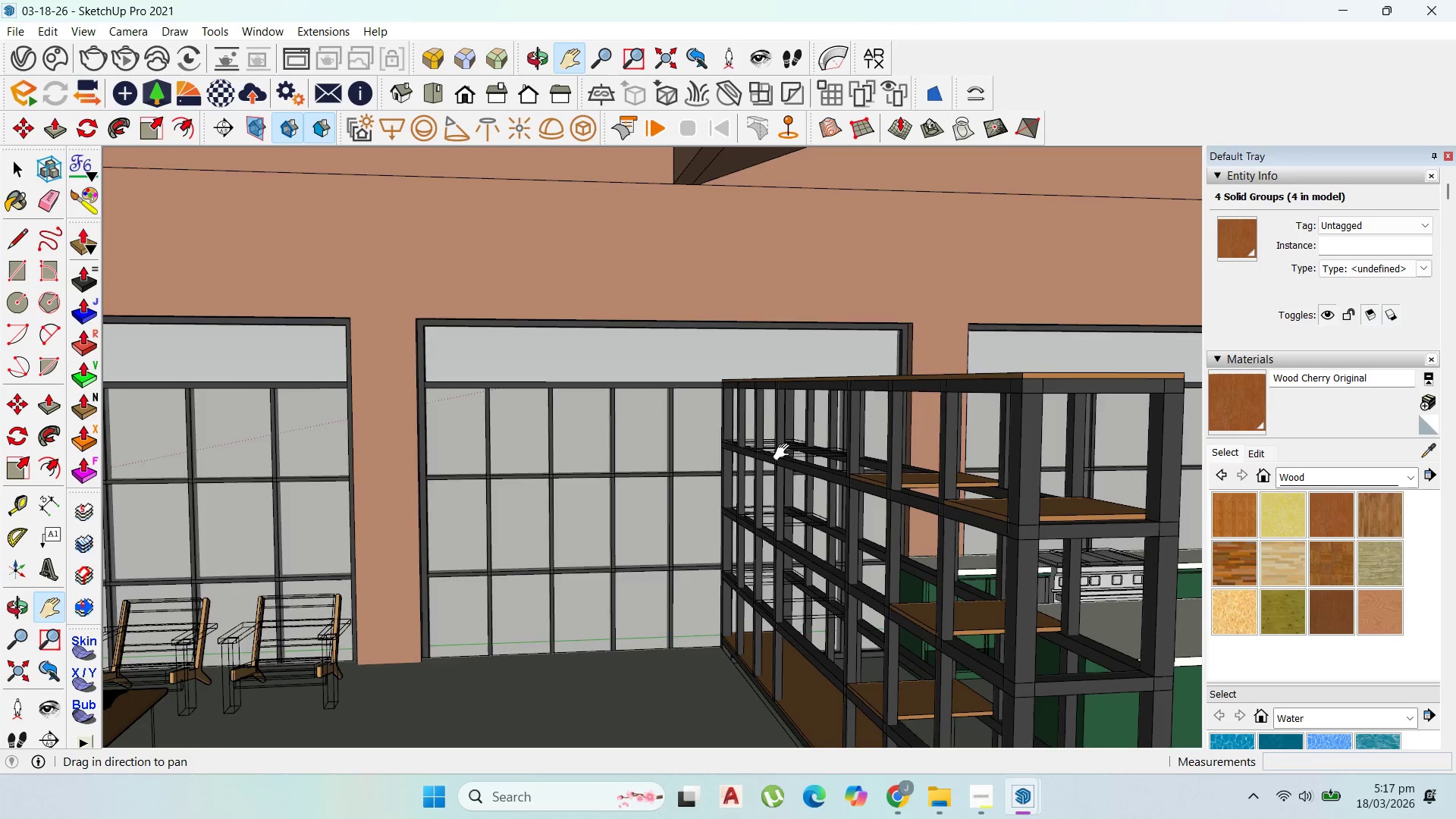 
left_click_drag(start_coordinate=[692, 411], to_coordinate=[1110, 383])
 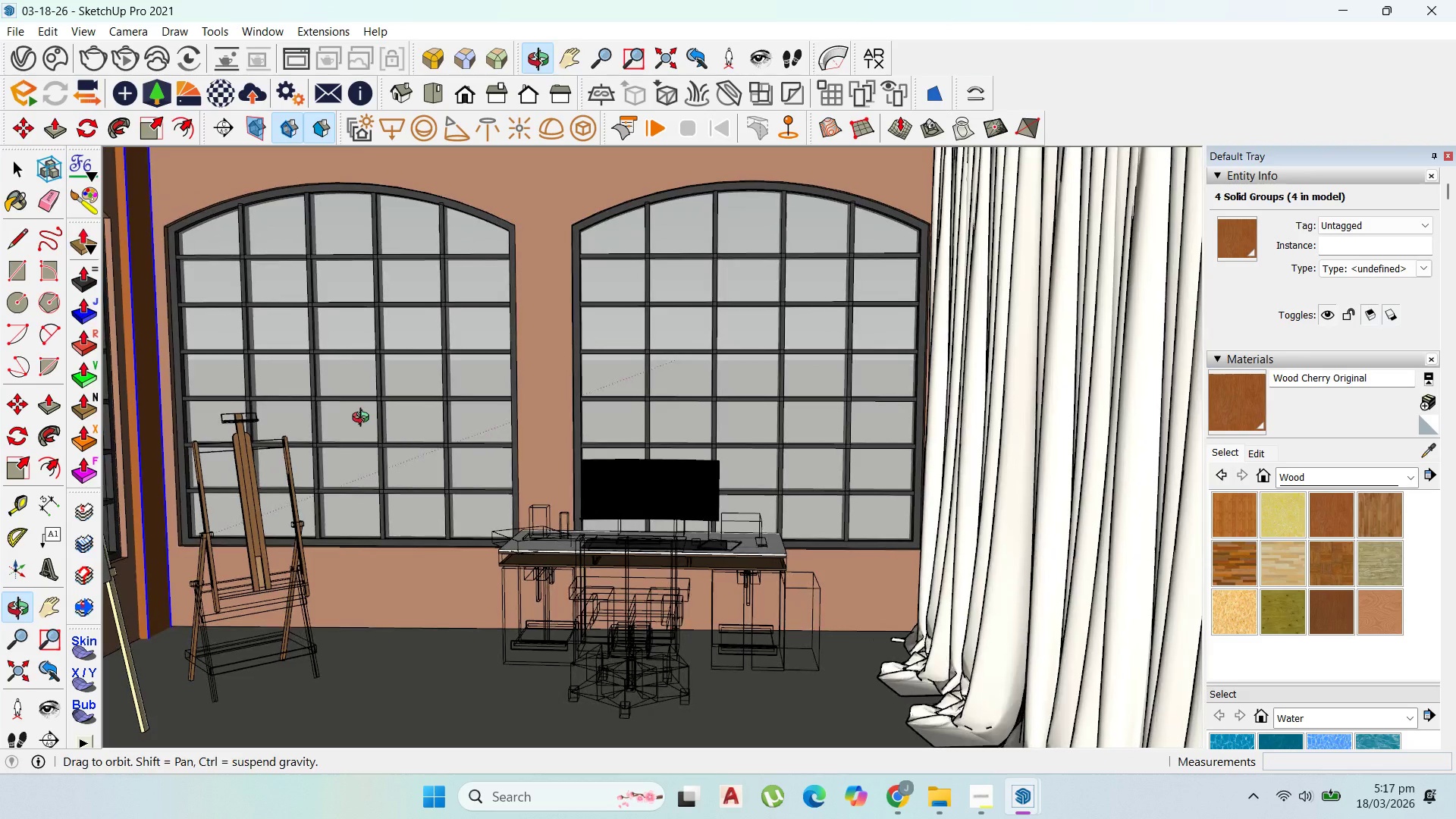 
left_click_drag(start_coordinate=[325, 399], to_coordinate=[629, 371])
 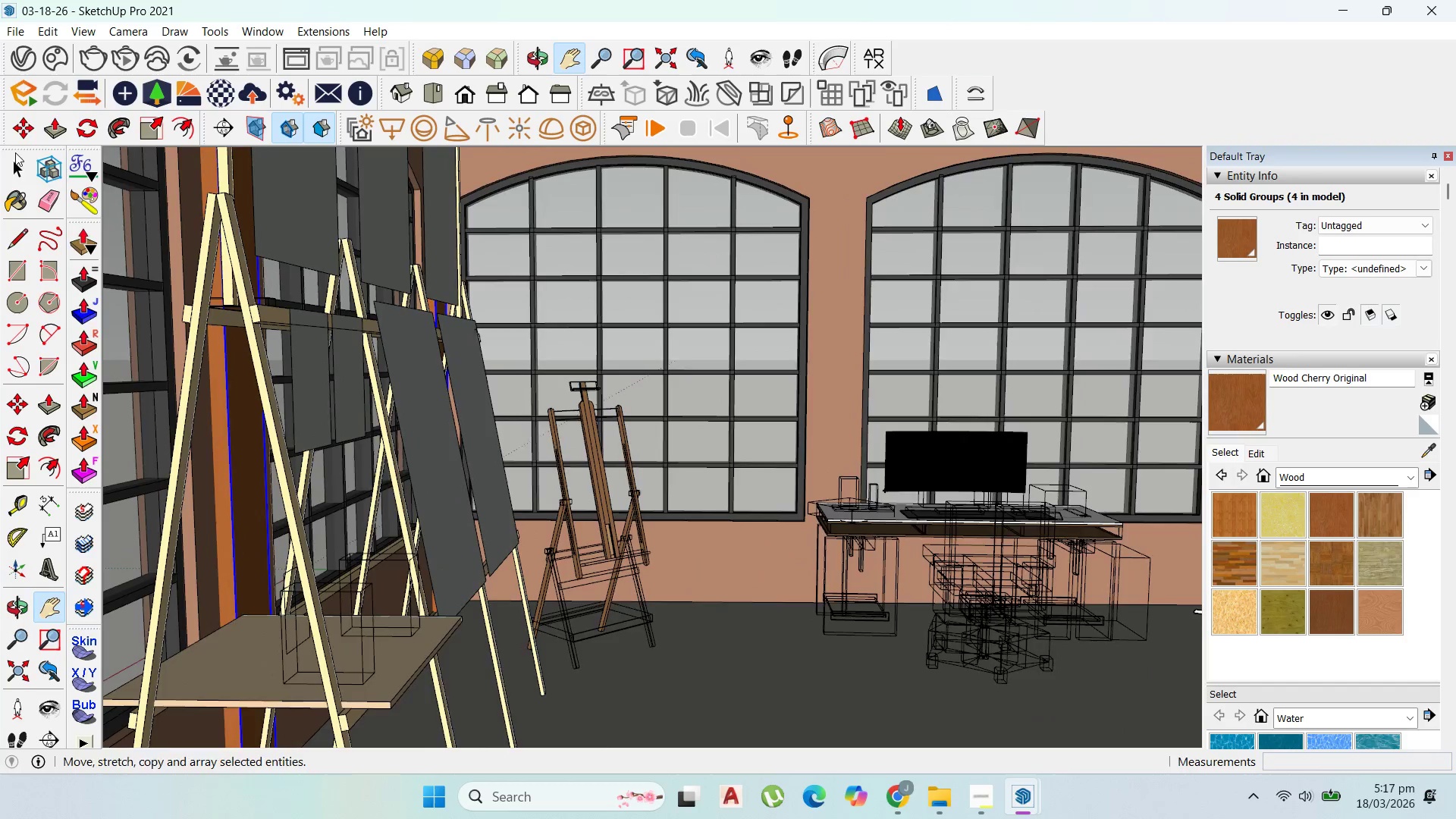 
left_click([14, 169])
 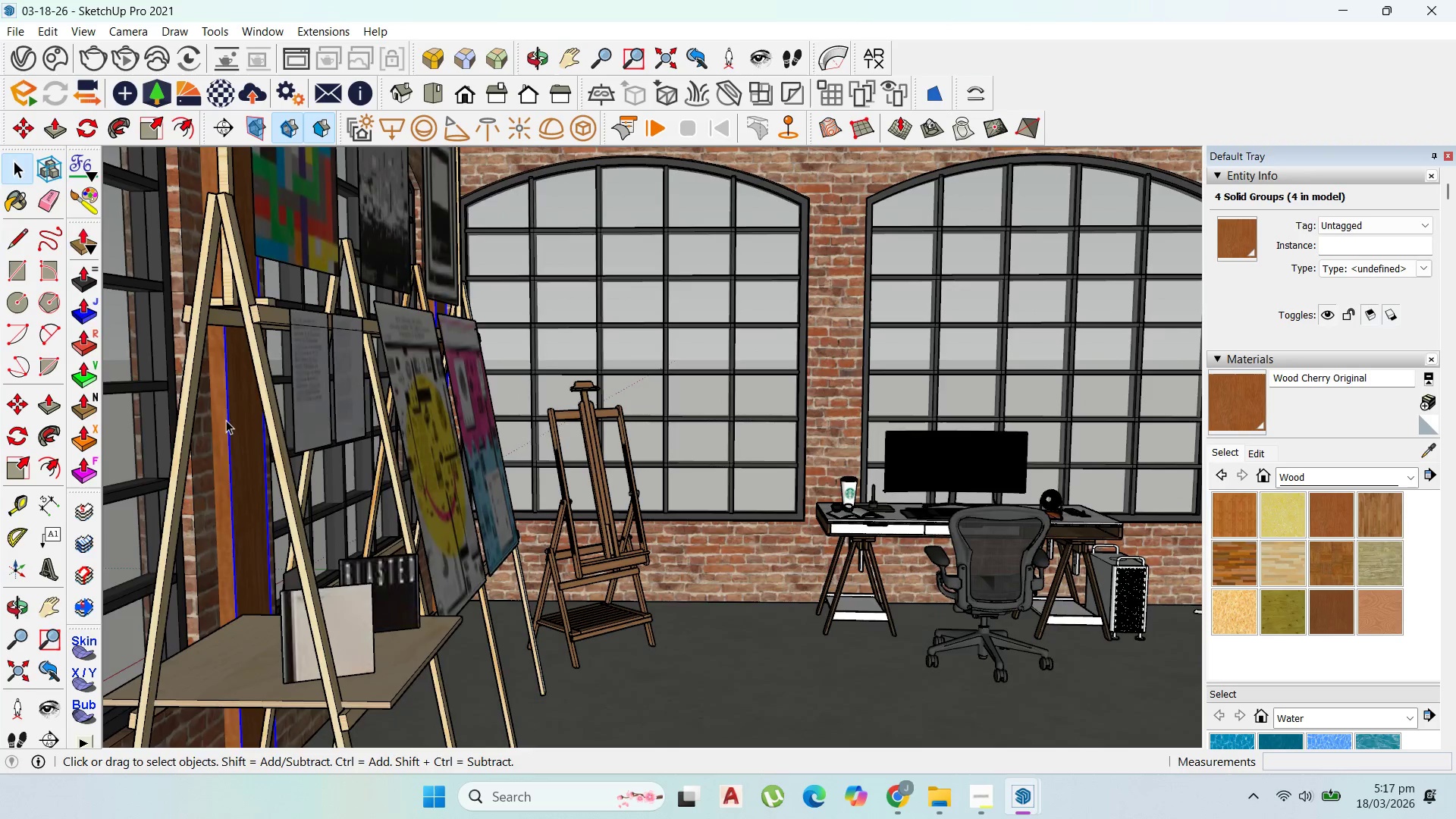 
left_click([232, 484])
 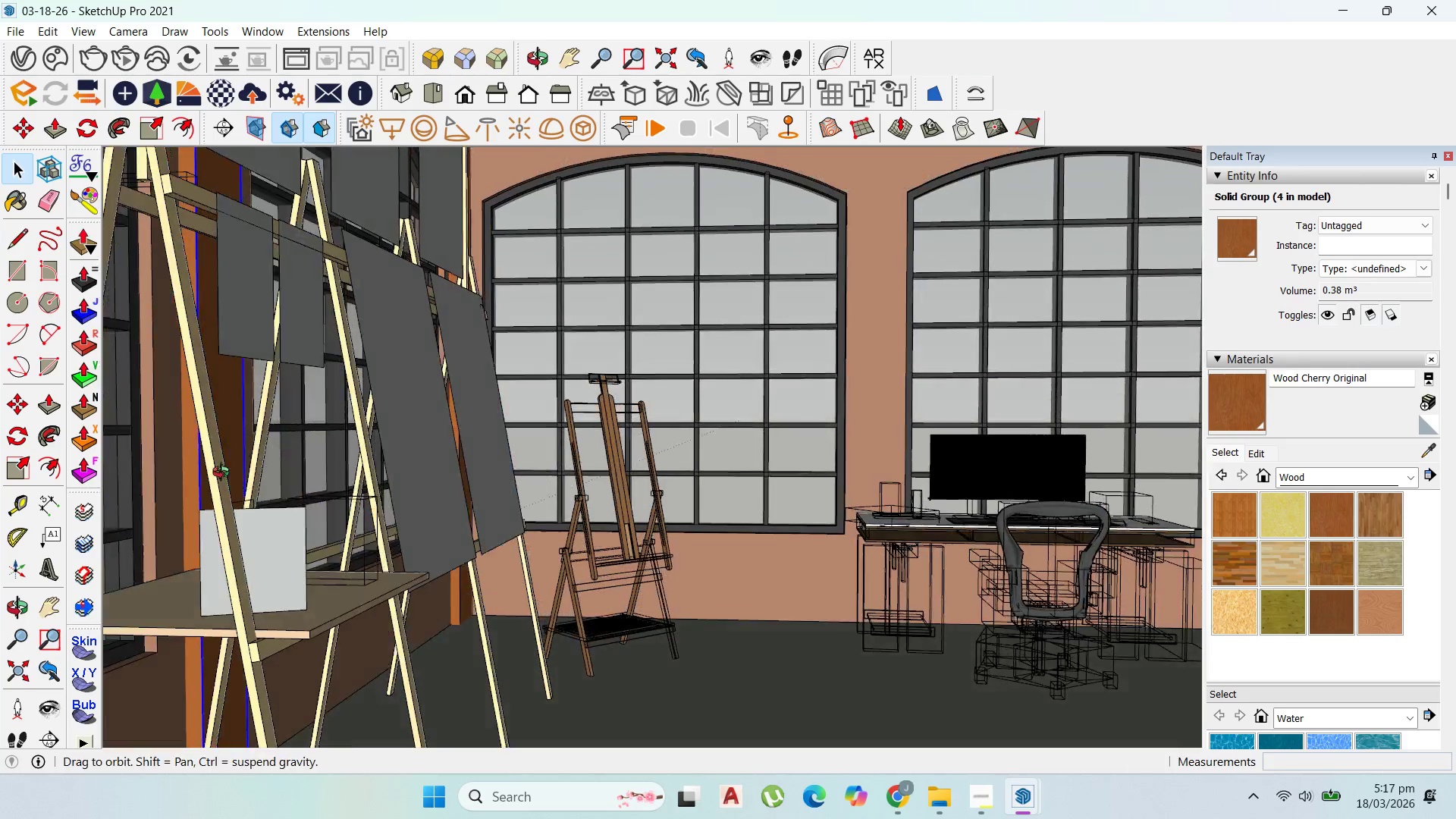 
scroll: coordinate [229, 482], scroll_direction: up, amount: 1.0
 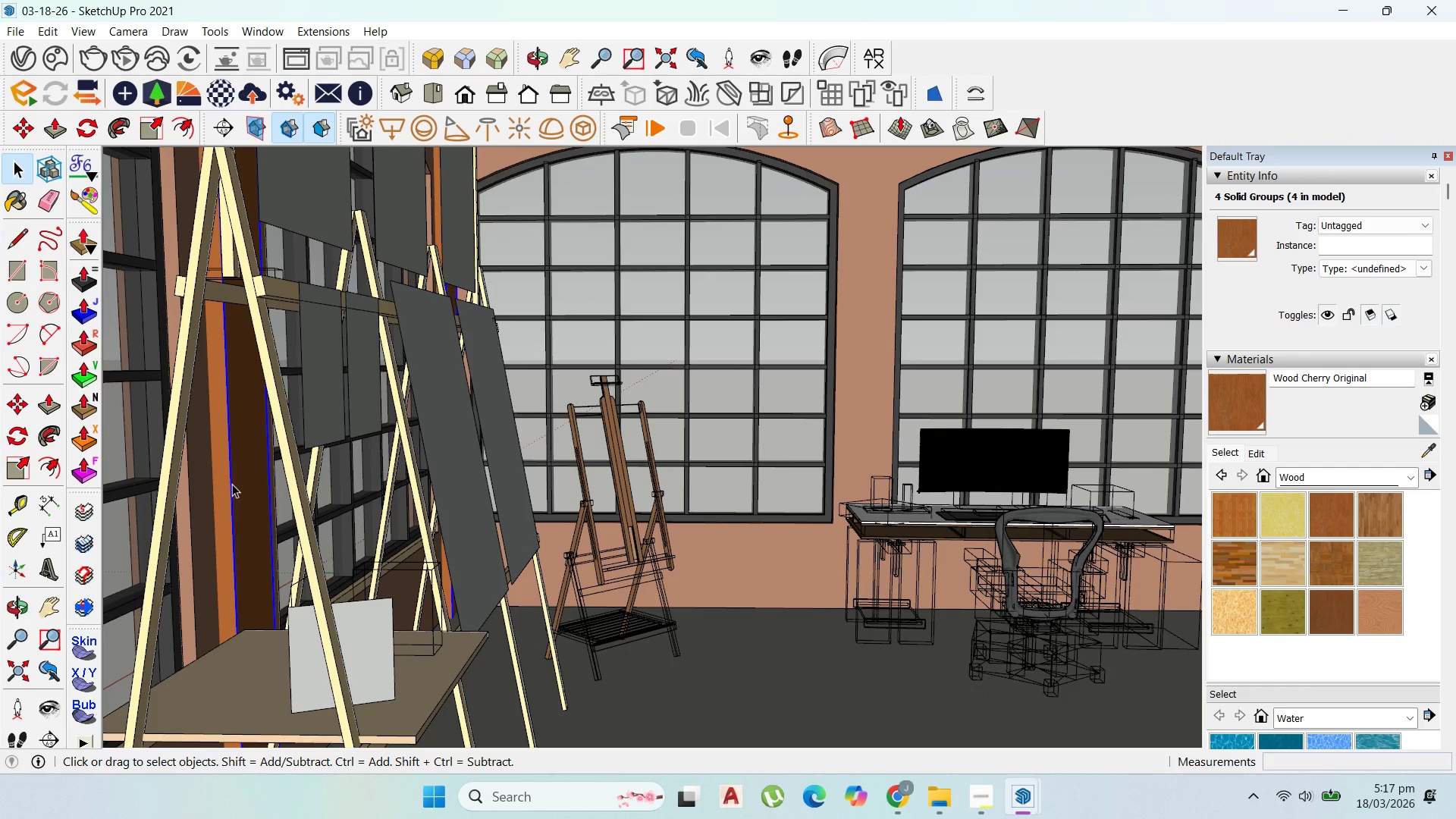 
scroll: coordinate [327, 457], scroll_direction: down, amount: 2.0
 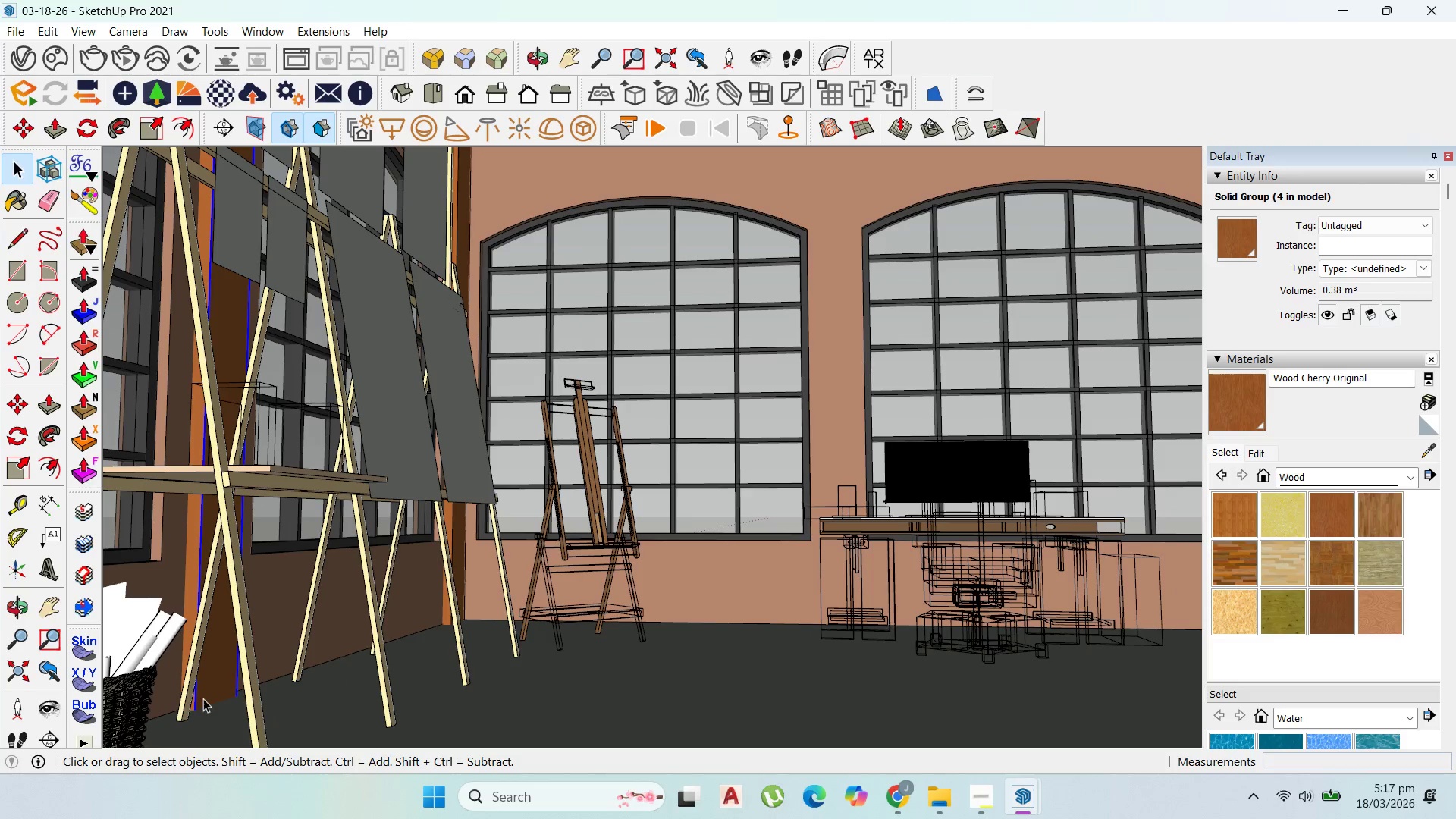 
key(M)
 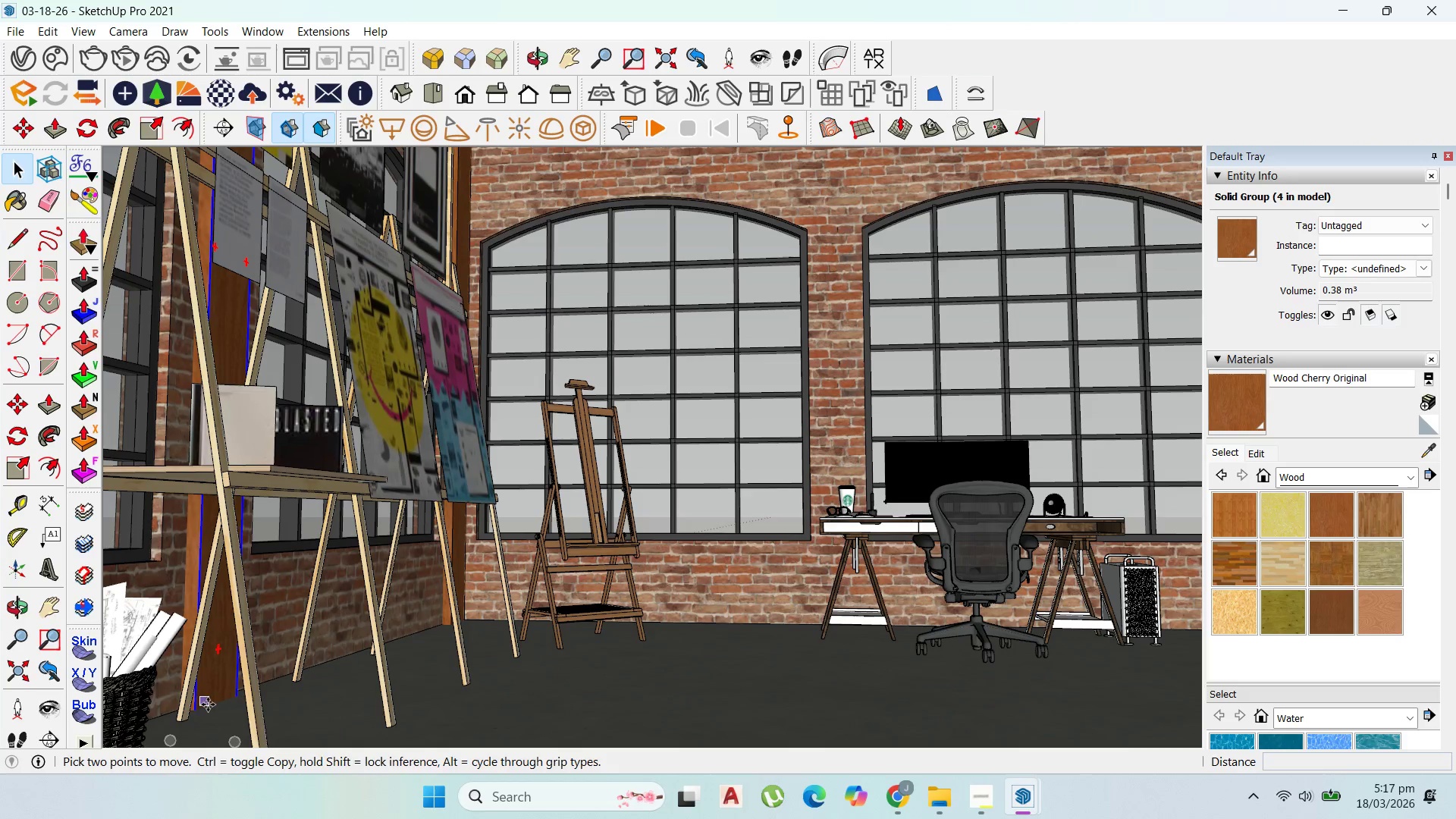 
left_click([208, 704])
 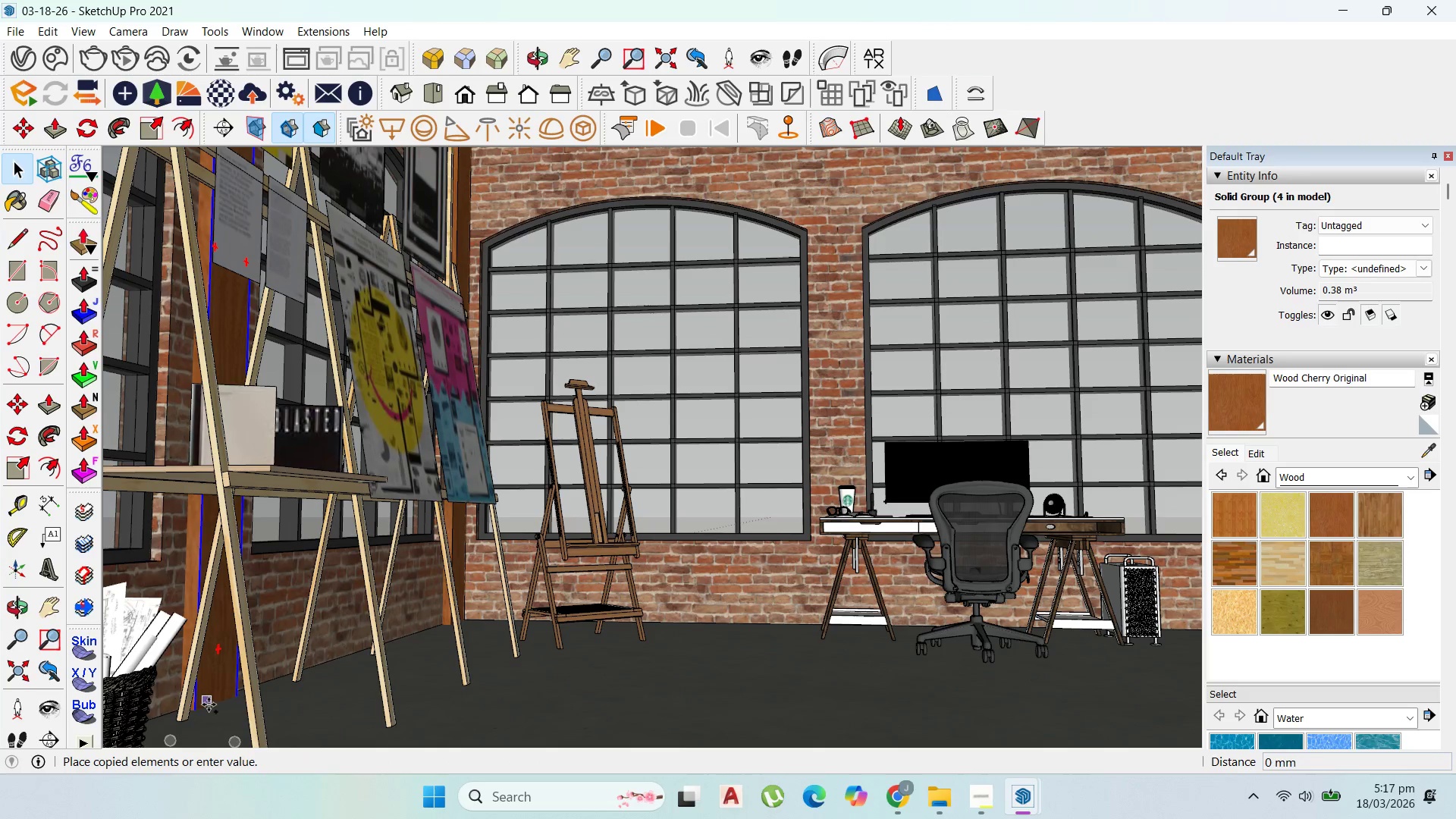 
key(Control+ControlLeft)
 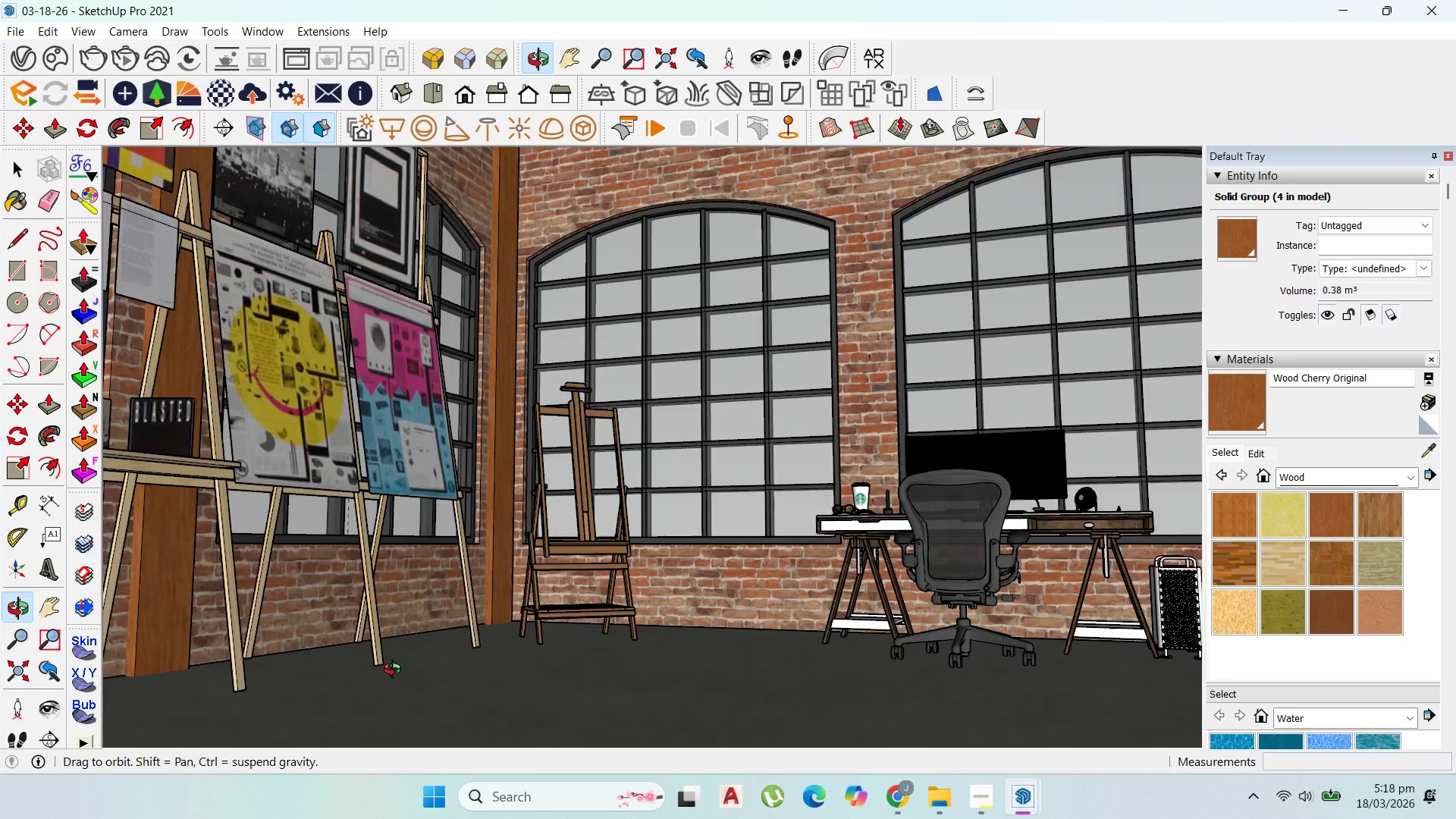 
scroll: coordinate [278, 625], scroll_direction: down, amount: 12.0
 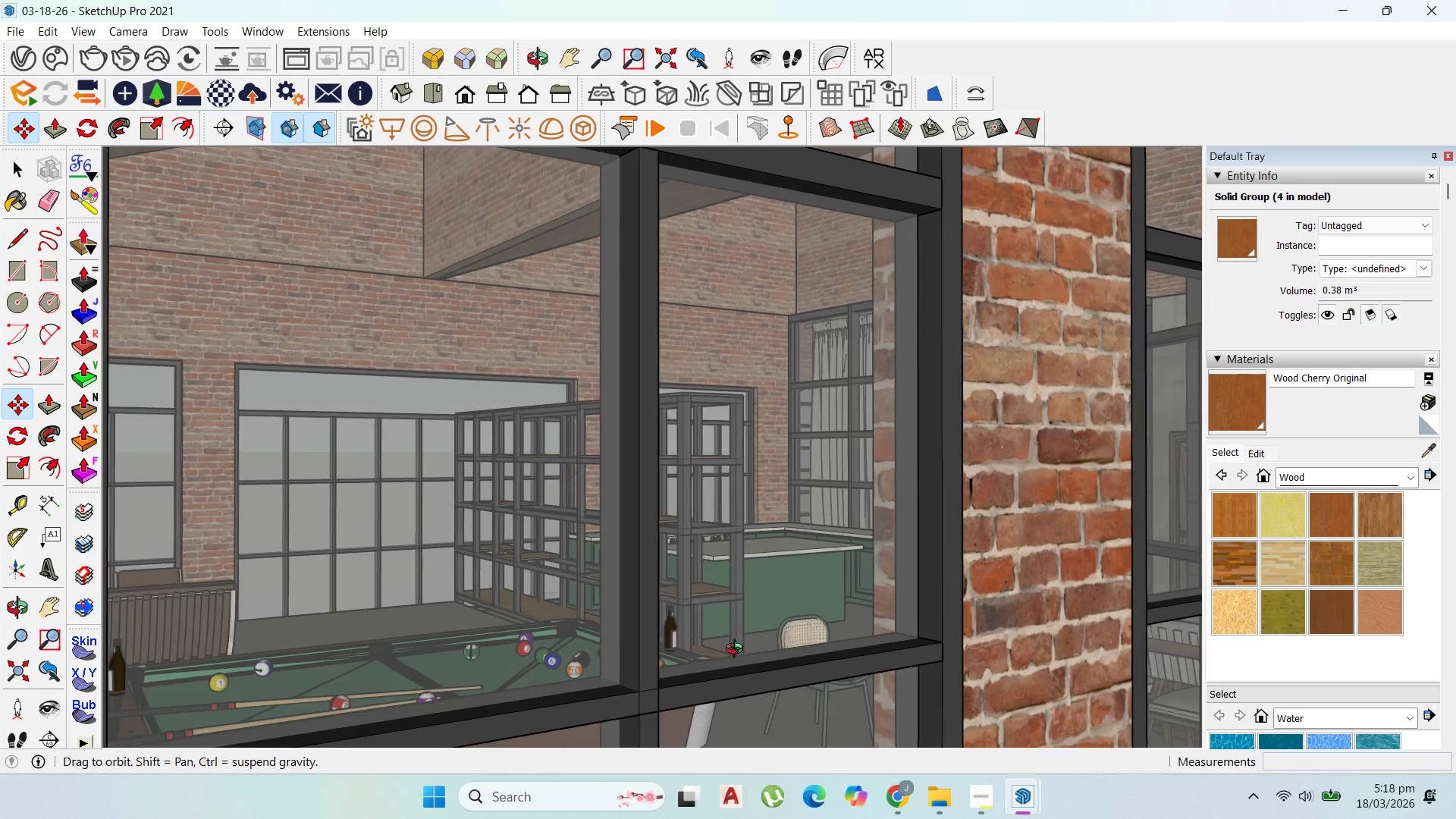 
scroll: coordinate [546, 618], scroll_direction: up, amount: 37.0
 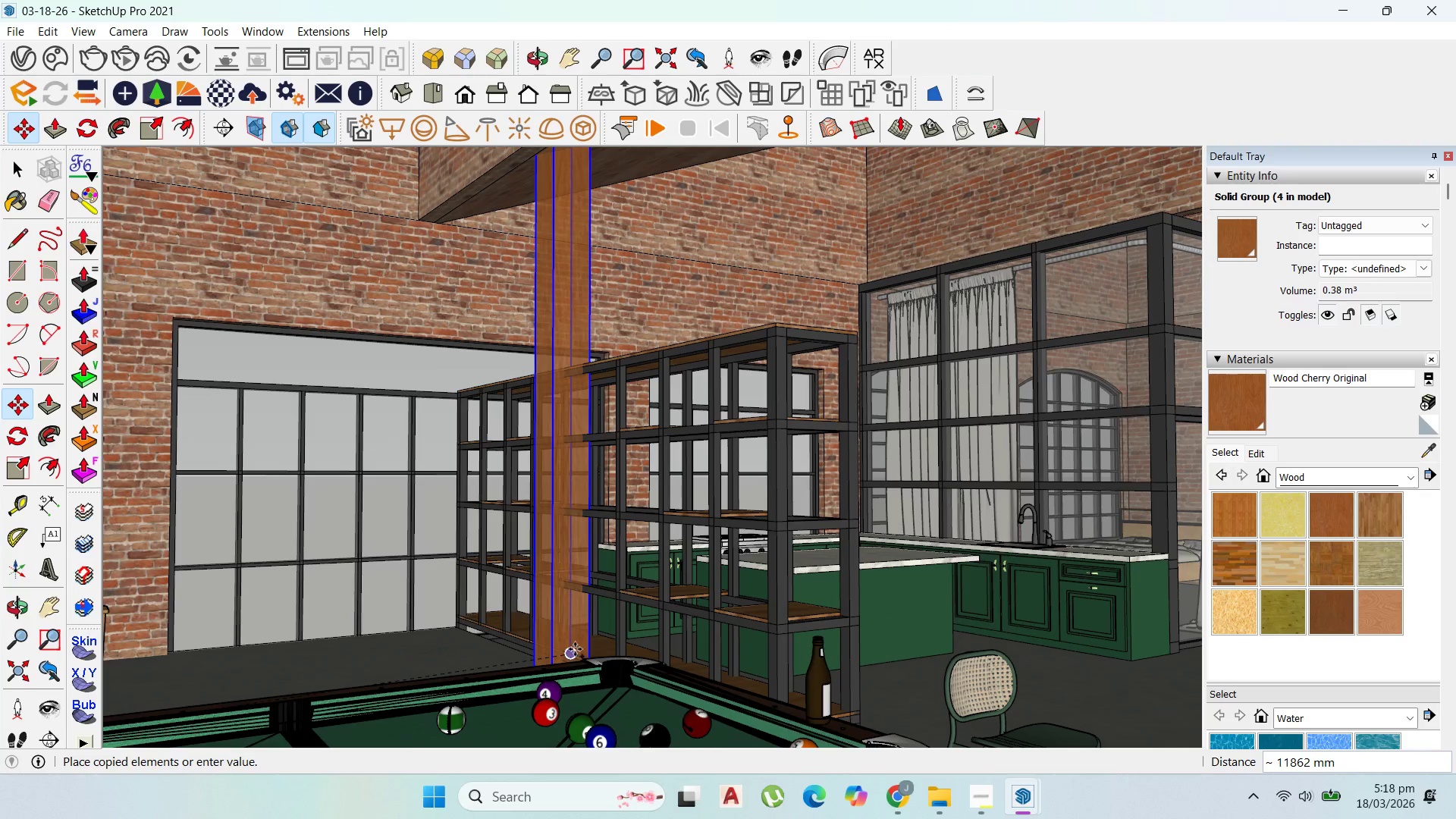 
key(ArrowRight)
 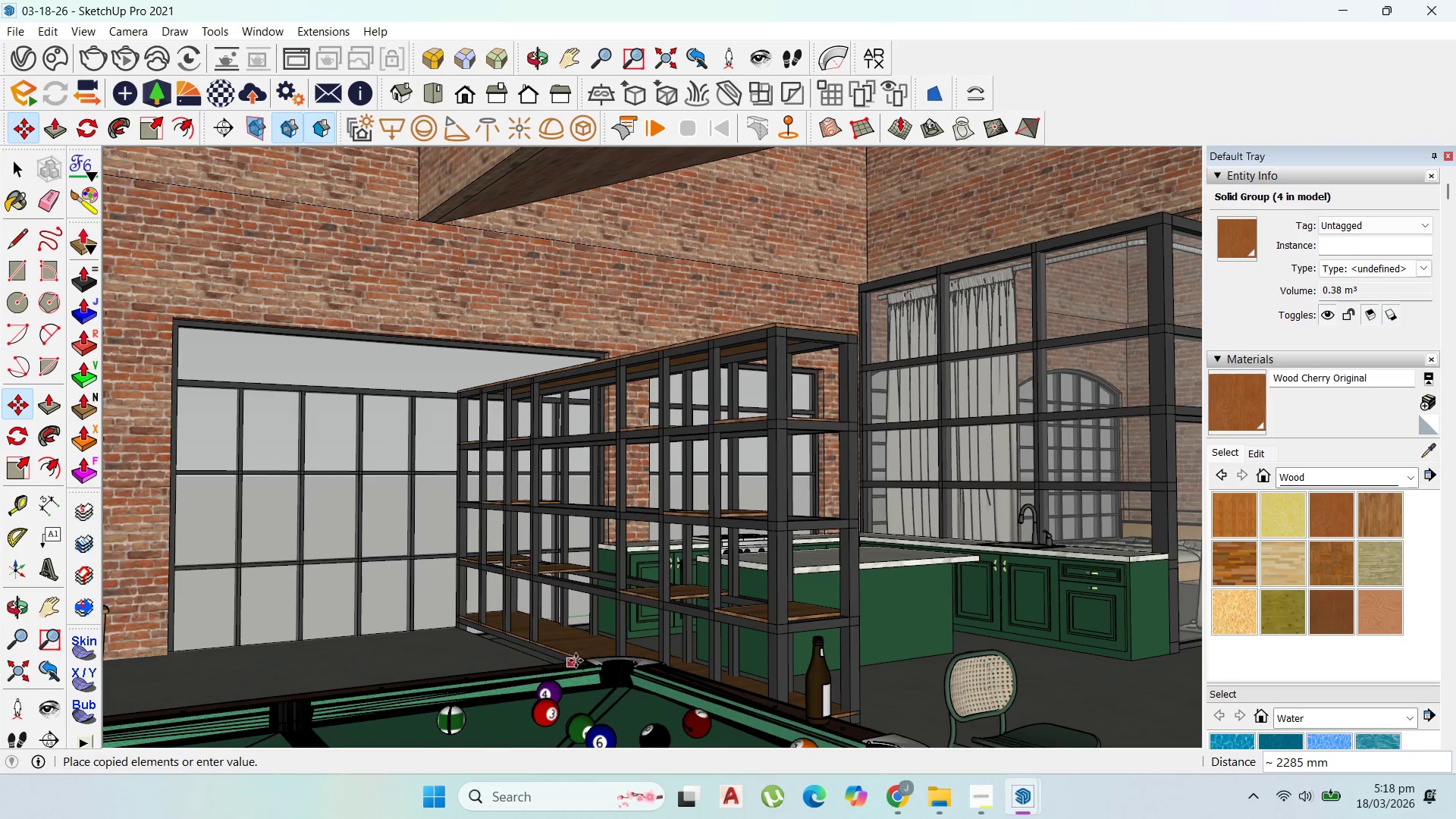 
key(ArrowLeft)
 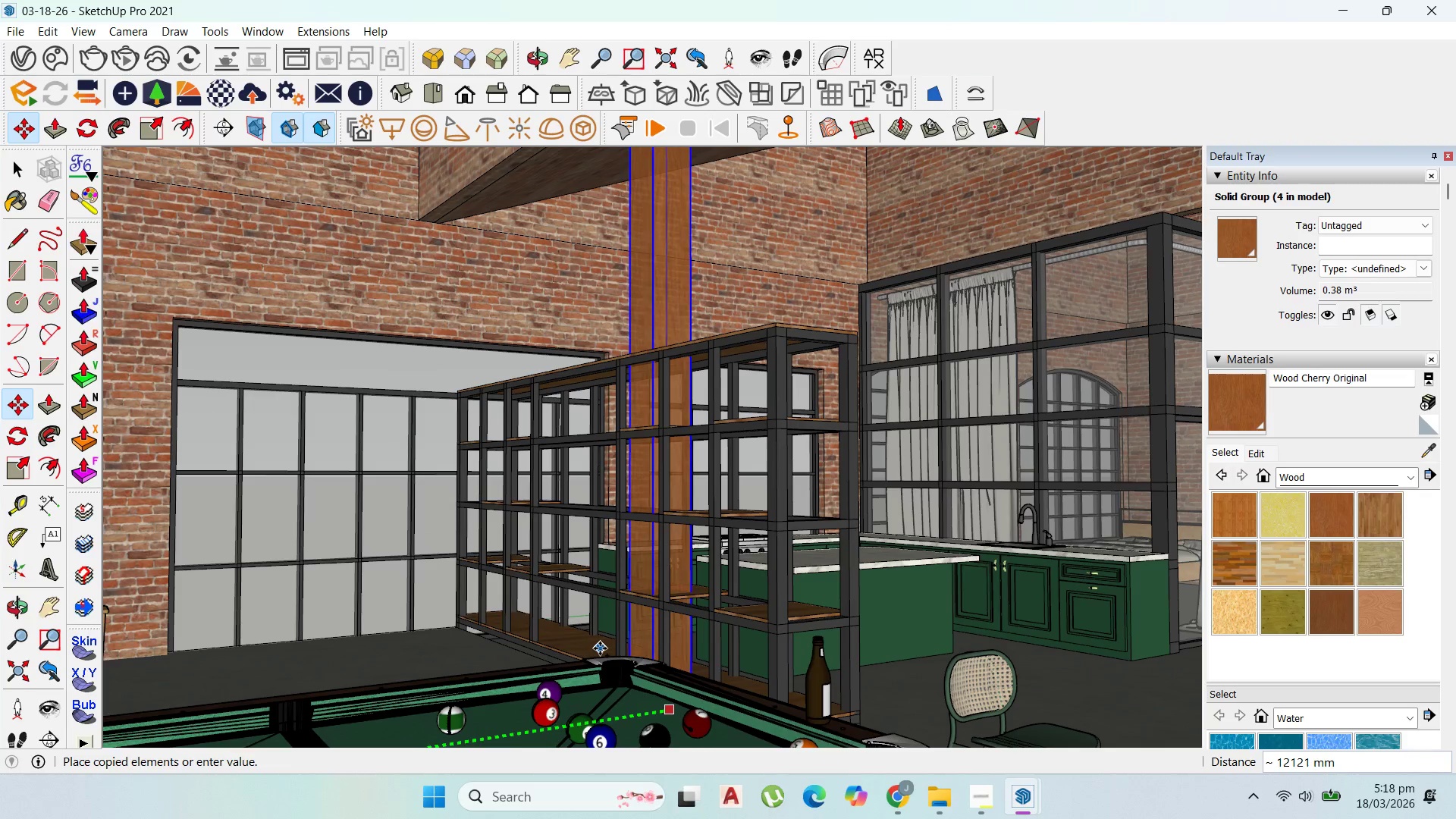 
left_click([600, 648])
 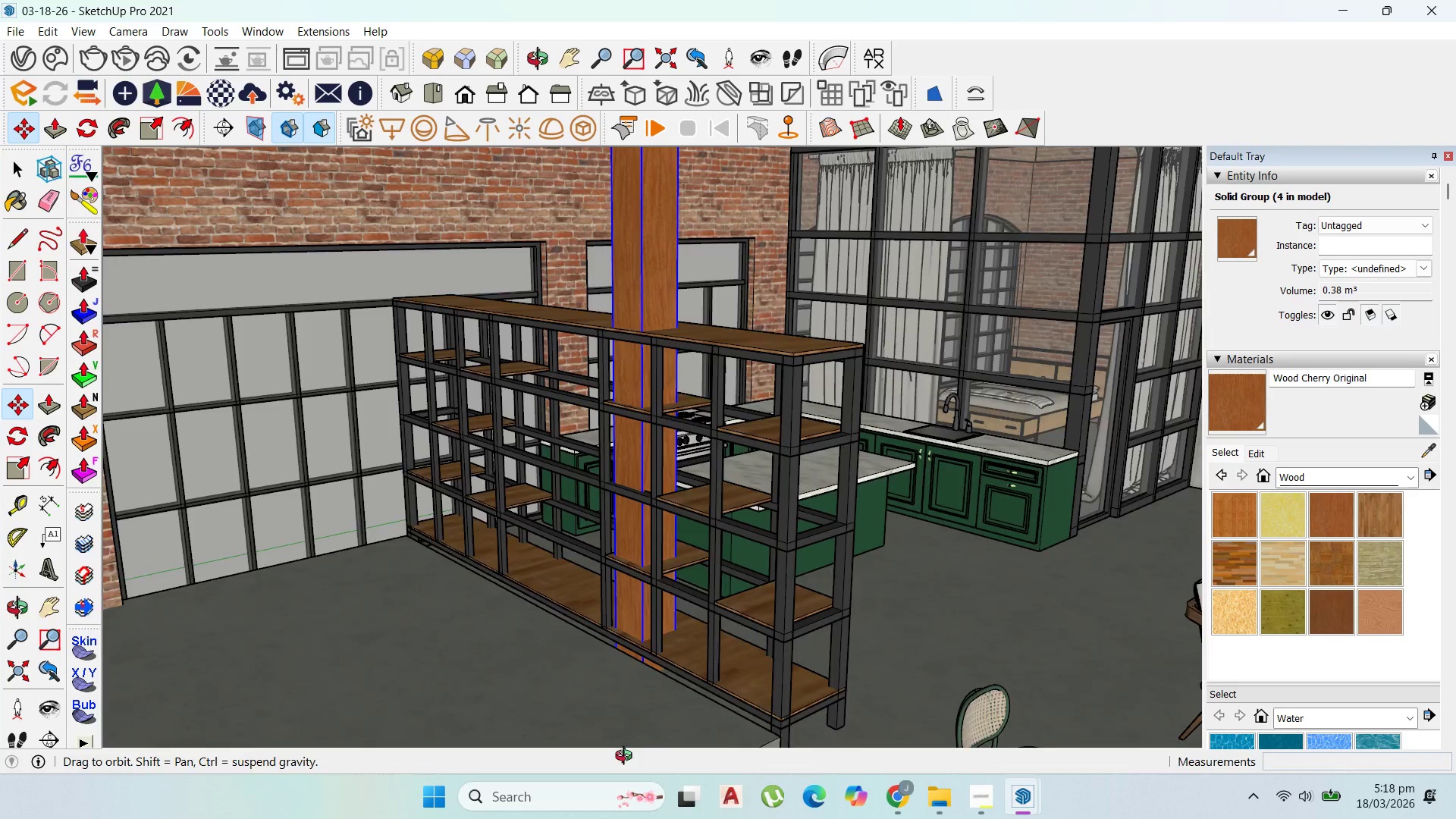 
scroll: coordinate [607, 664], scroll_direction: down, amount: 2.0
 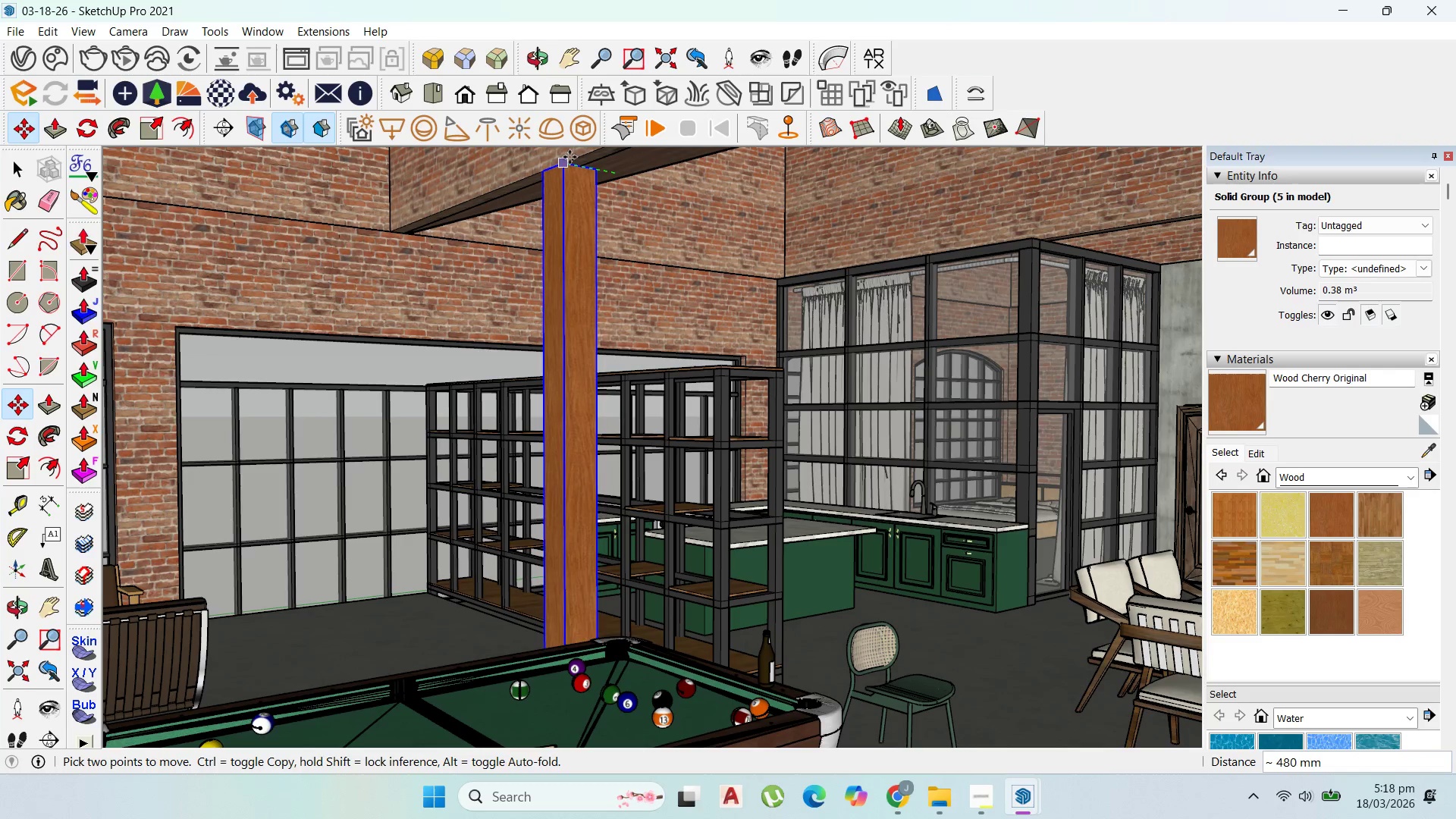 
left_click([561, 156])
 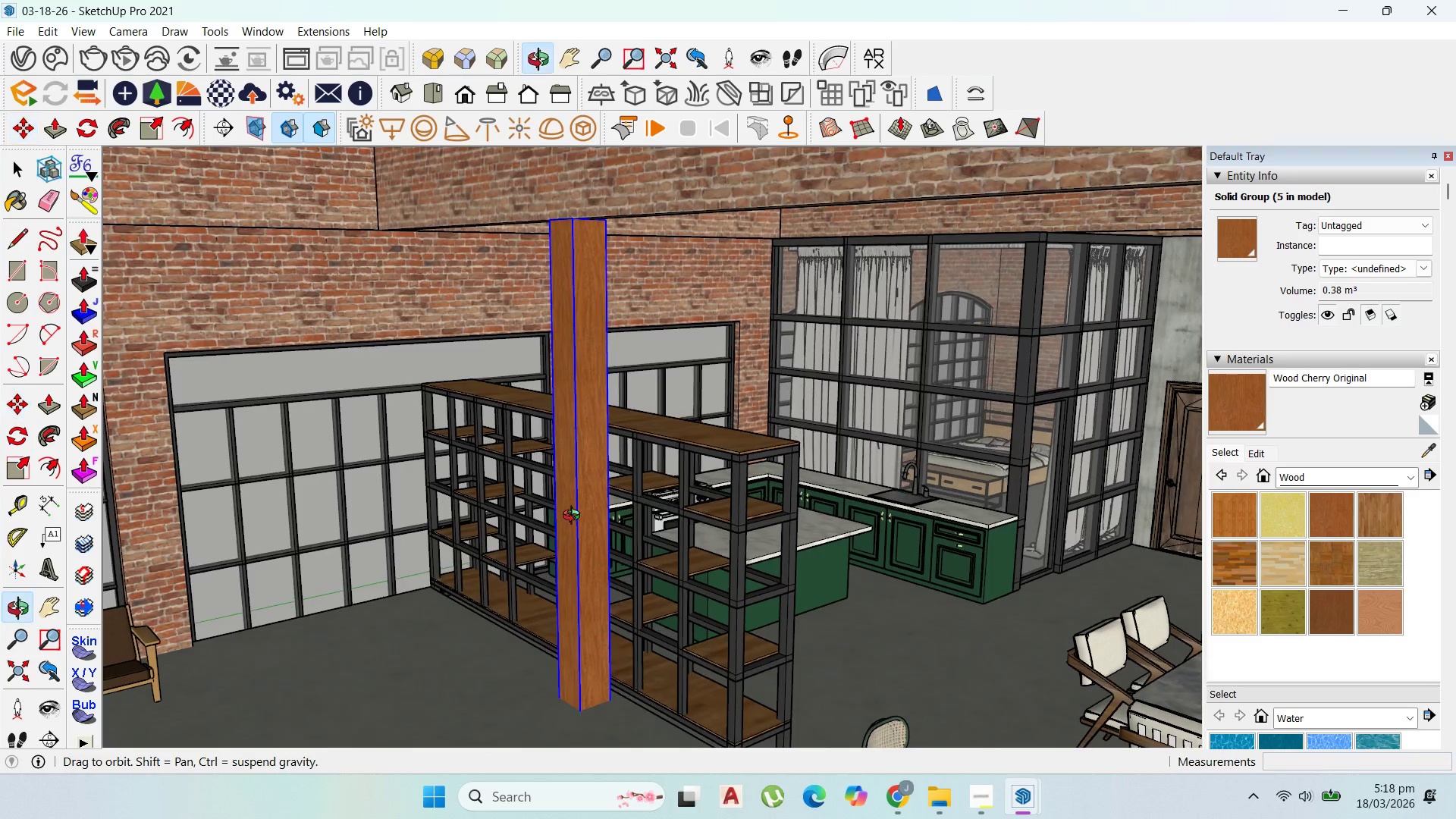 
scroll: coordinate [578, 704], scroll_direction: up, amount: 1.0
 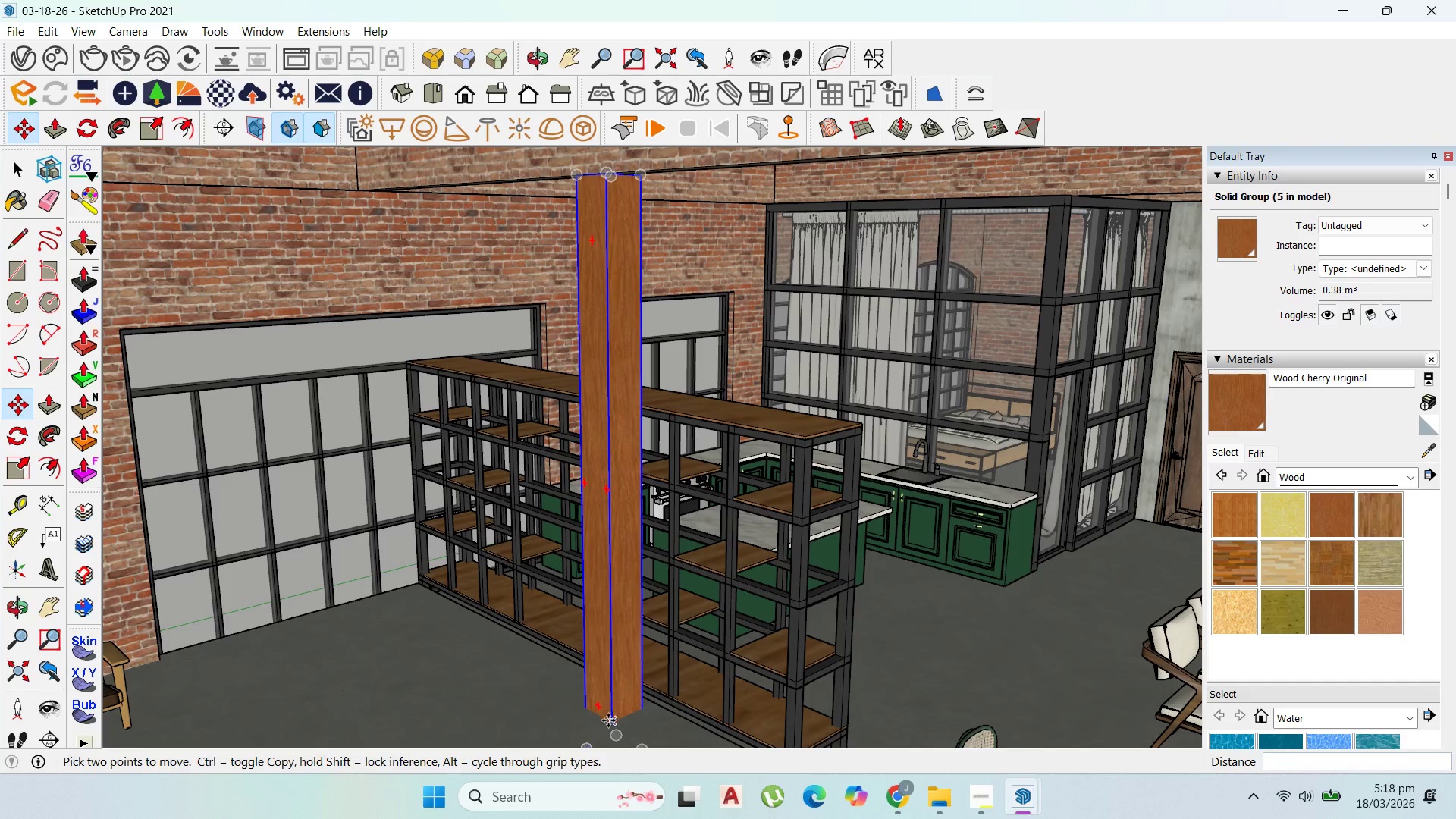 
scroll: coordinate [625, 491], scroll_direction: down, amount: 3.0
 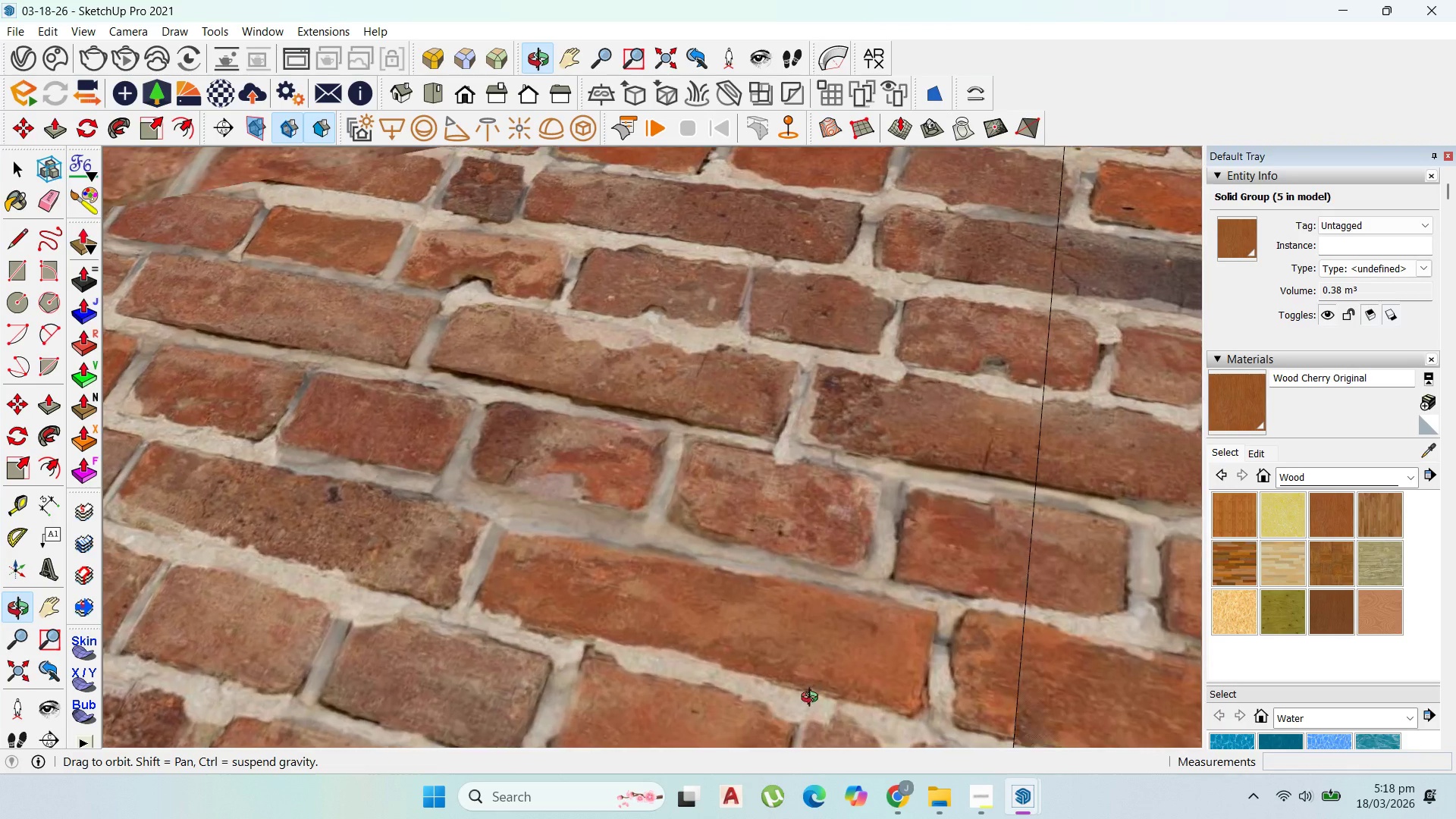 
scroll: coordinate [588, 608], scroll_direction: up, amount: 5.0
 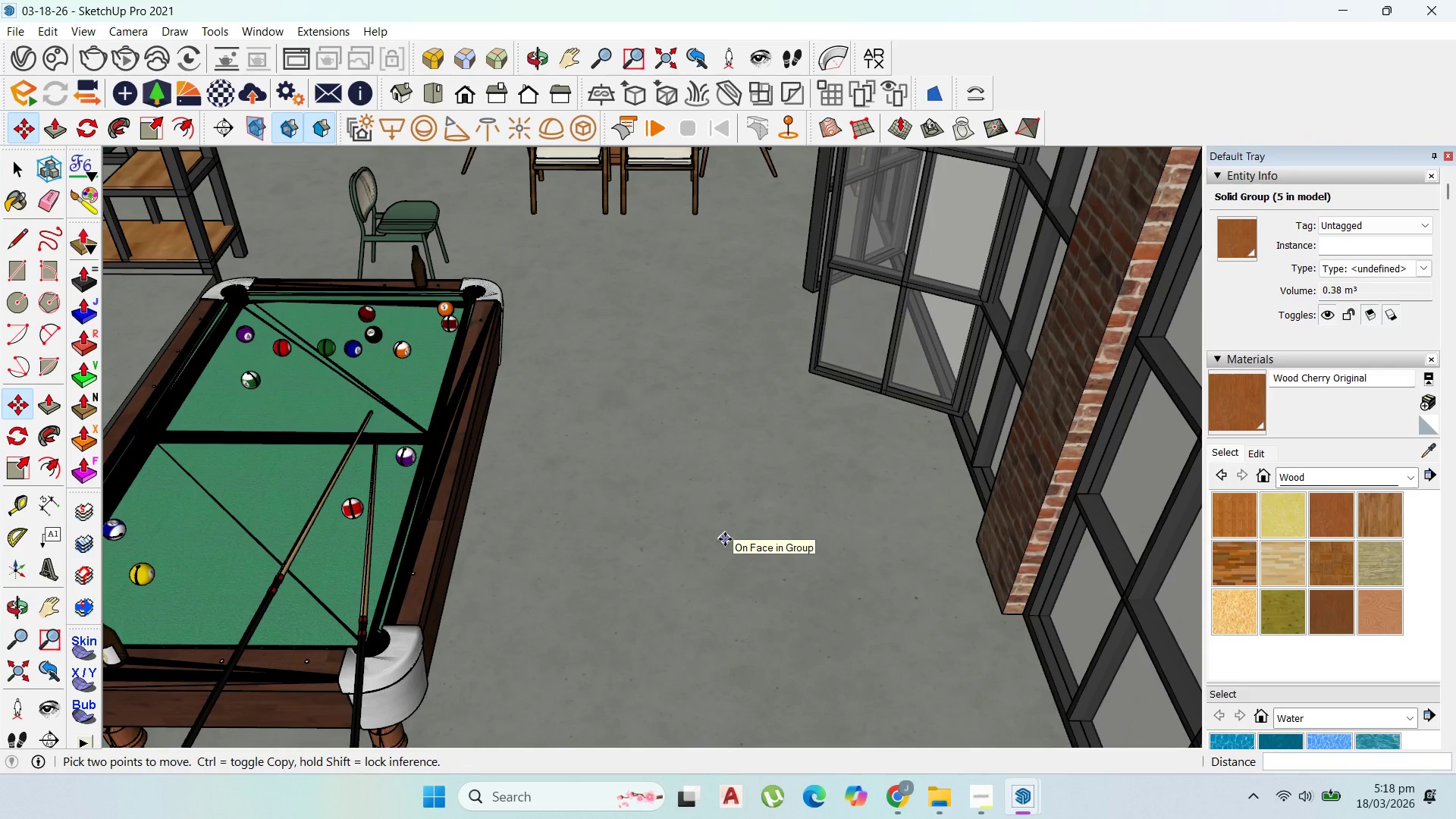 
wait(6.24)
 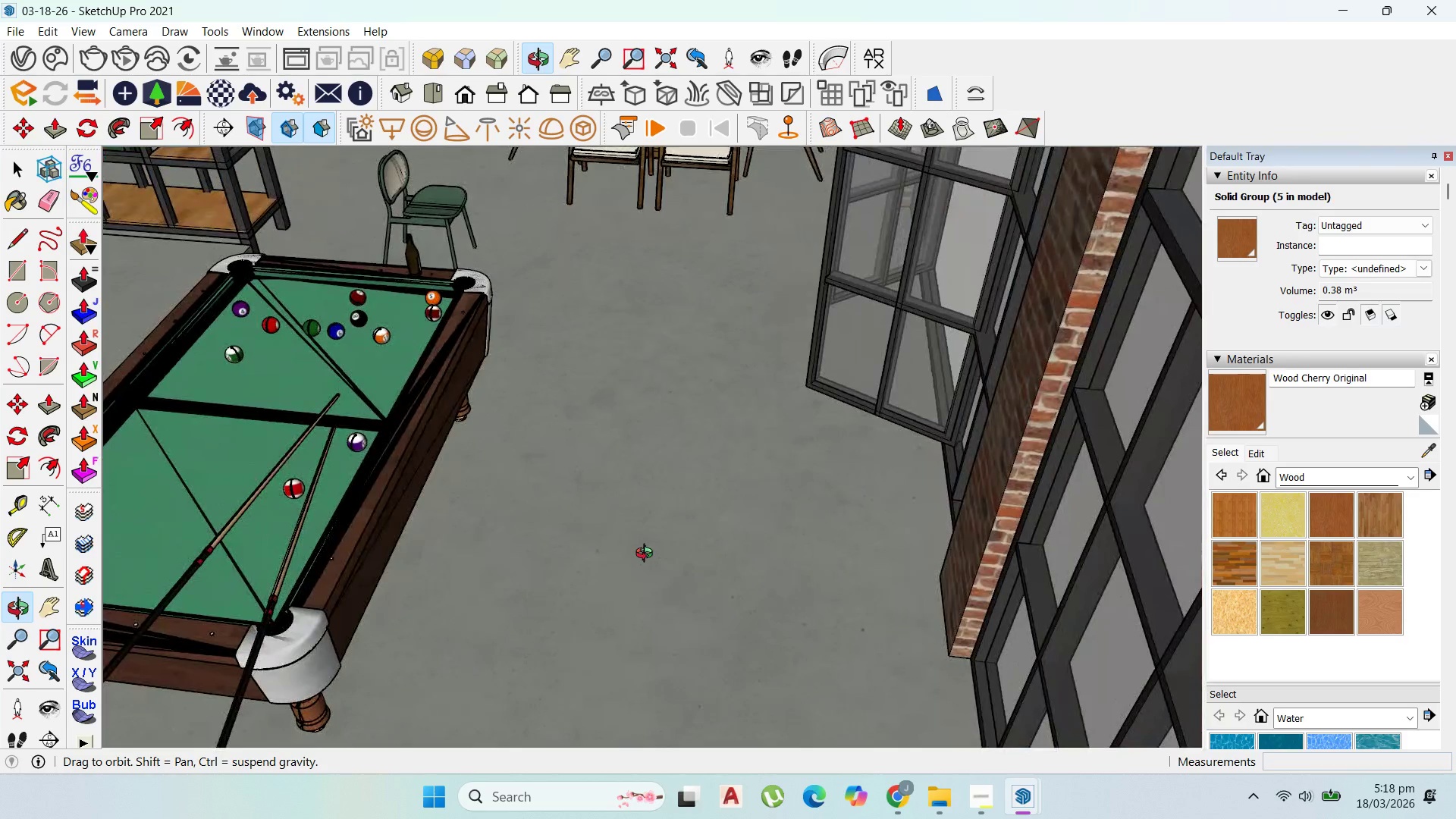 
scroll: coordinate [155, 237], scroll_direction: up, amount: 3.0
 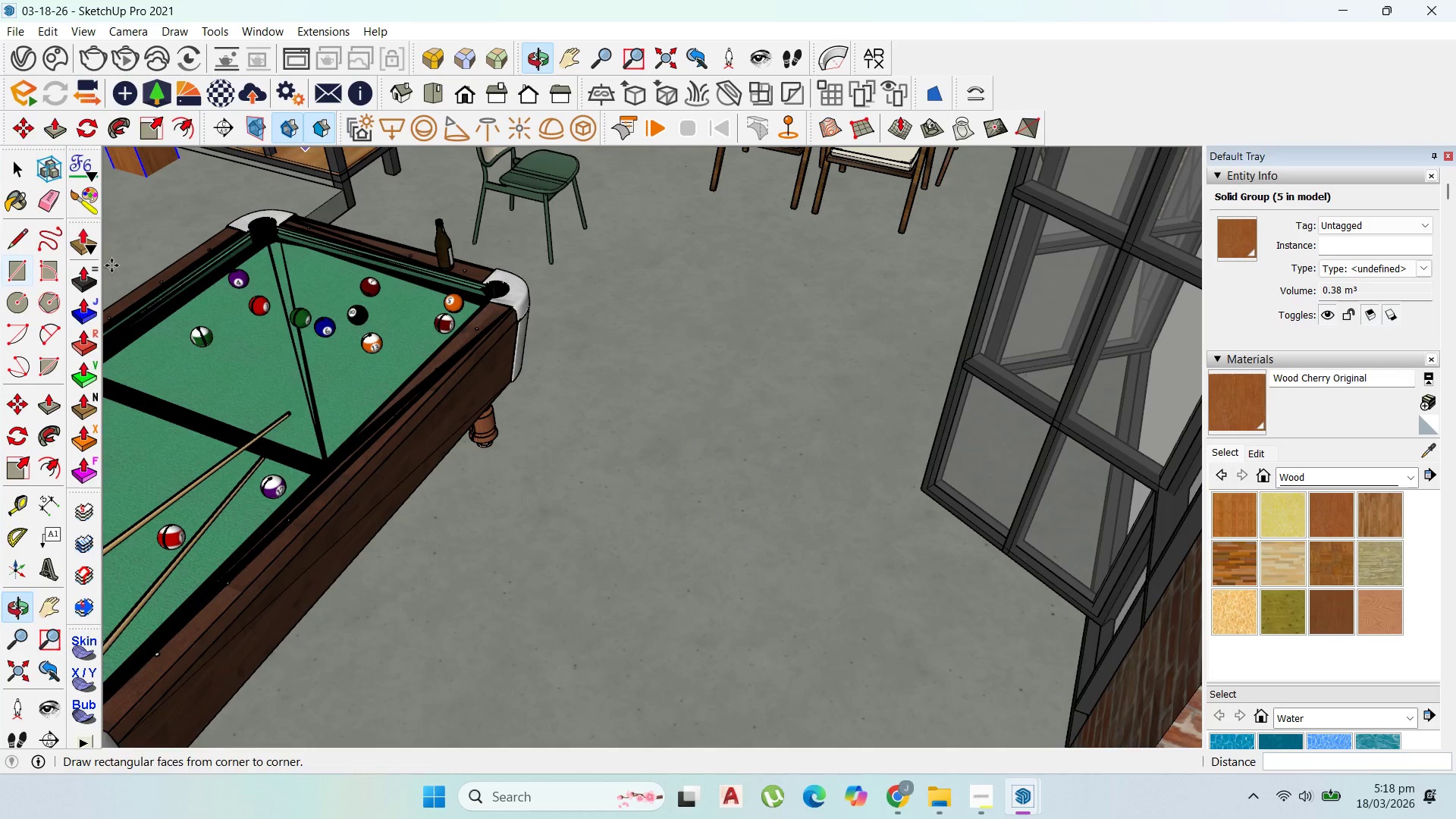 
scroll: coordinate [353, 333], scroll_direction: down, amount: 2.0
 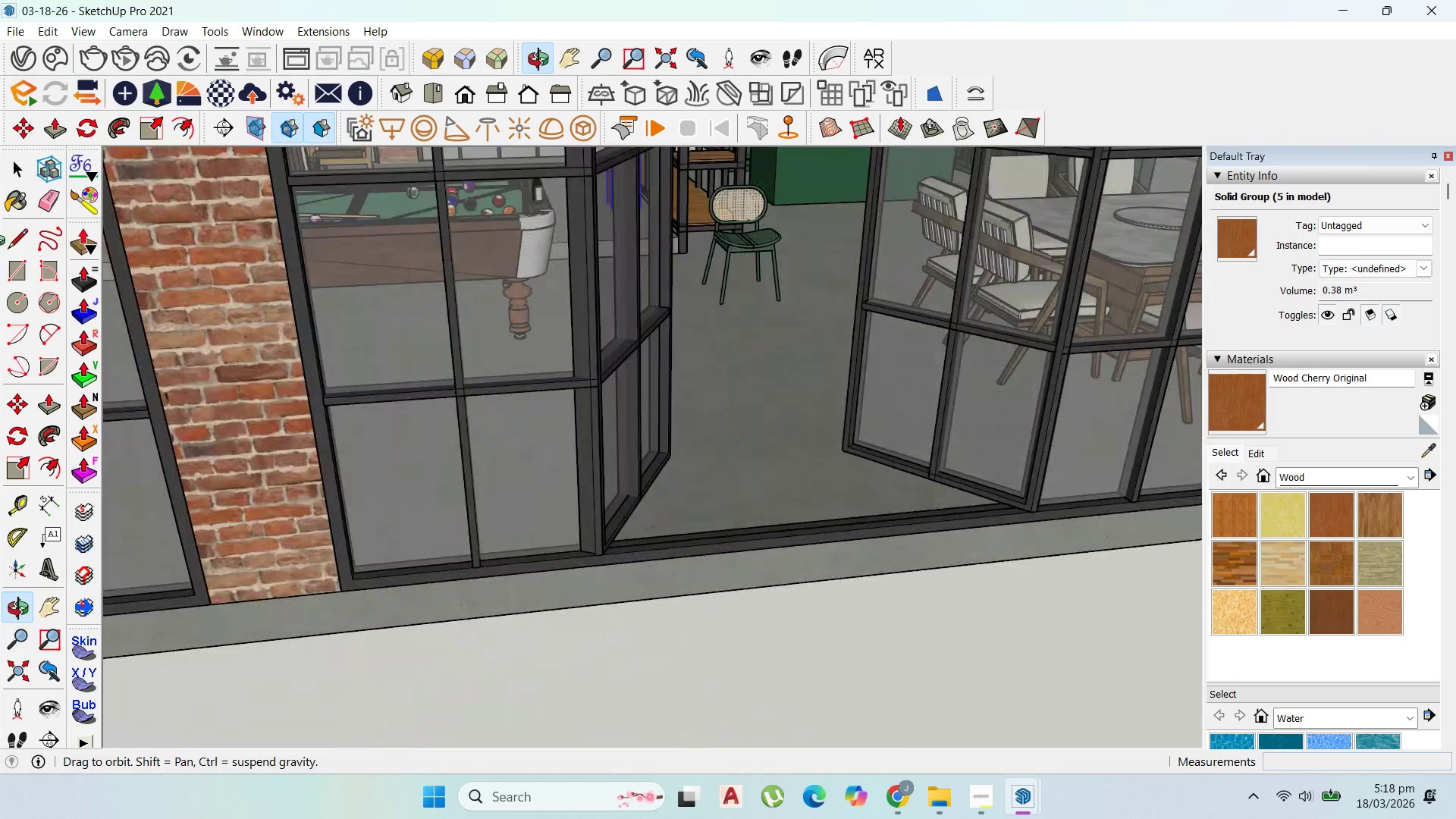 
scroll: coordinate [592, 280], scroll_direction: up, amount: 14.0
 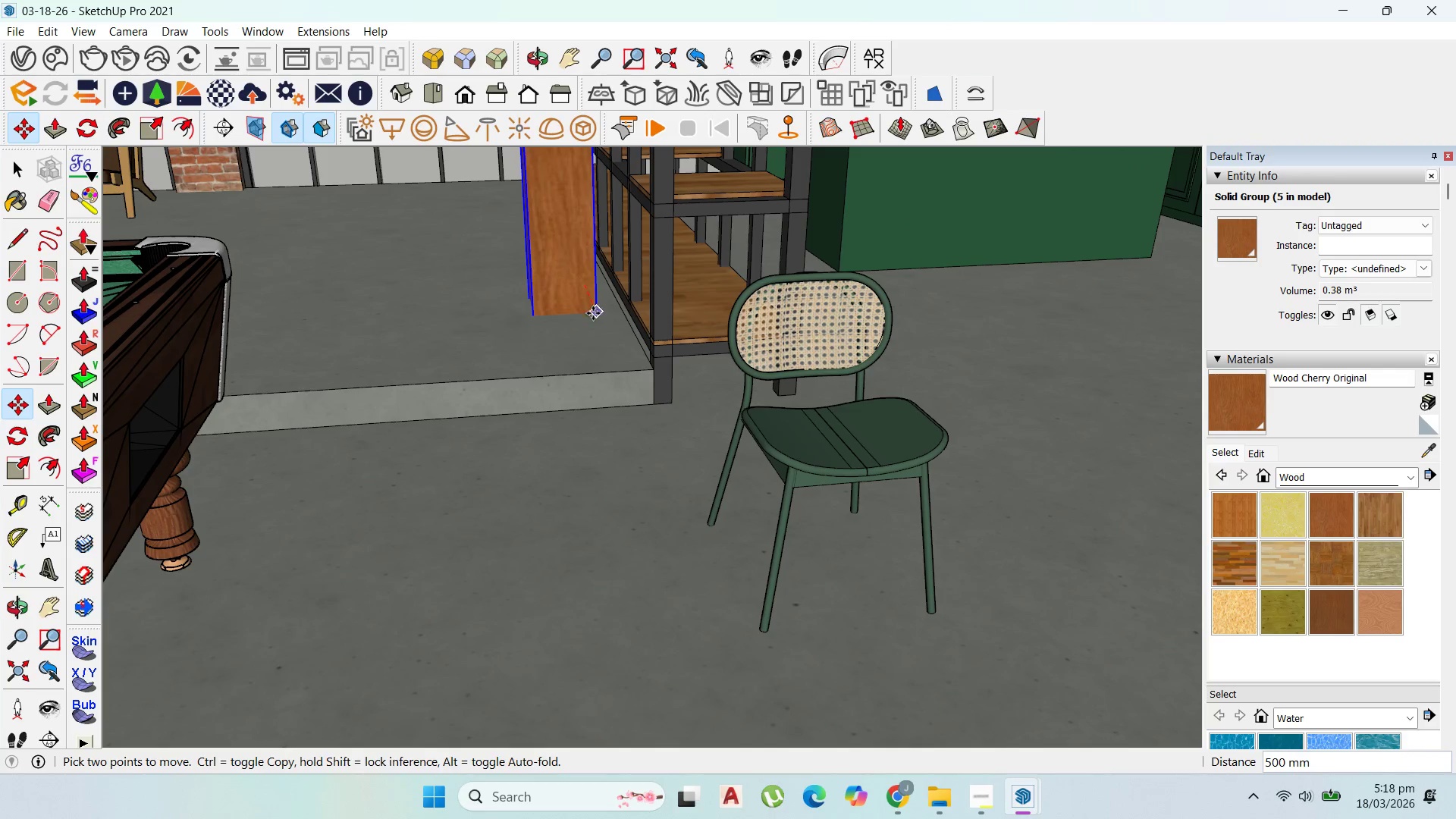 
hold_key(key=ShiftLeft, duration=1.25)
left_click([620, 378])
 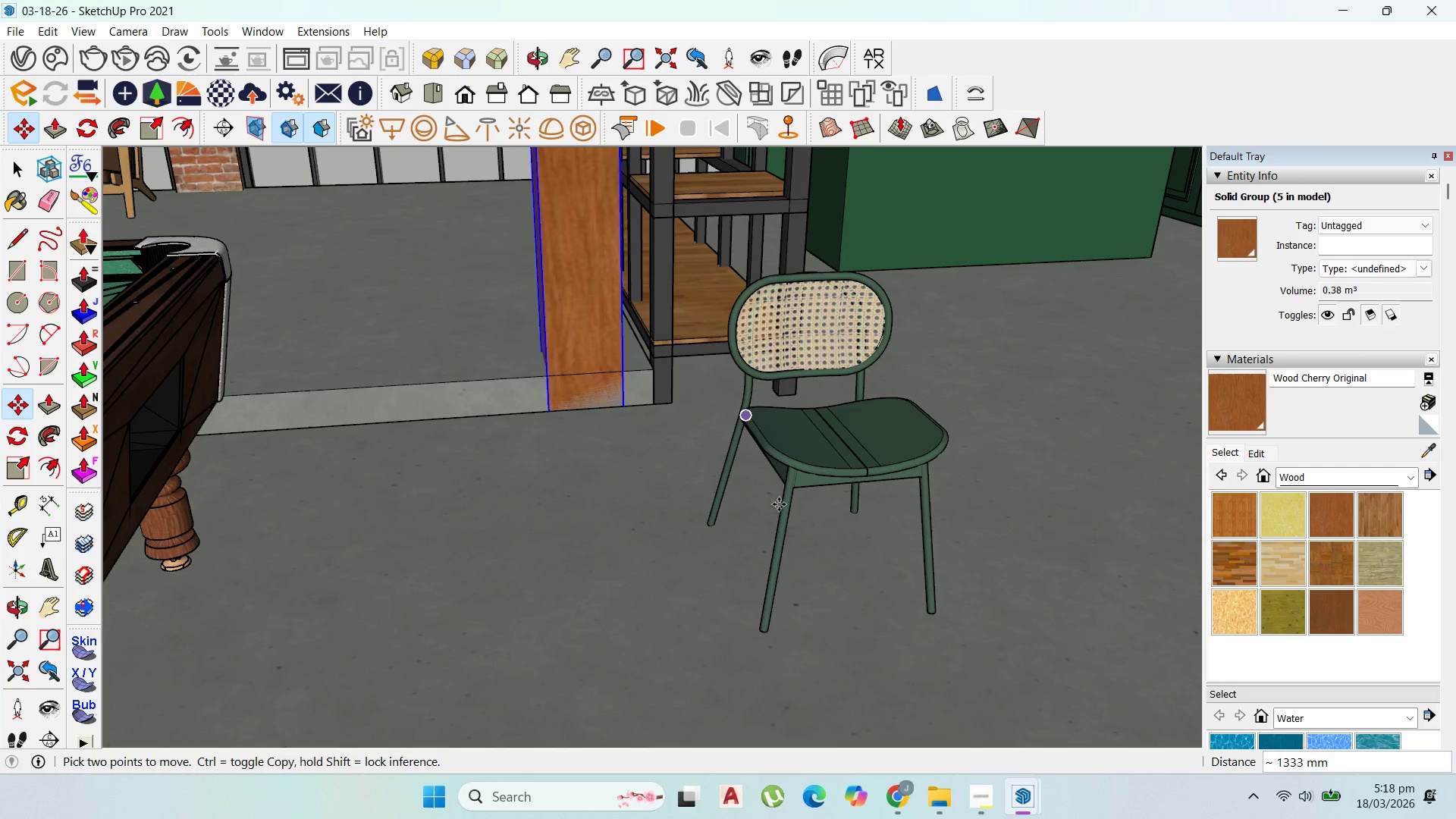 
scroll: coordinate [712, 410], scroll_direction: up, amount: 12.0
 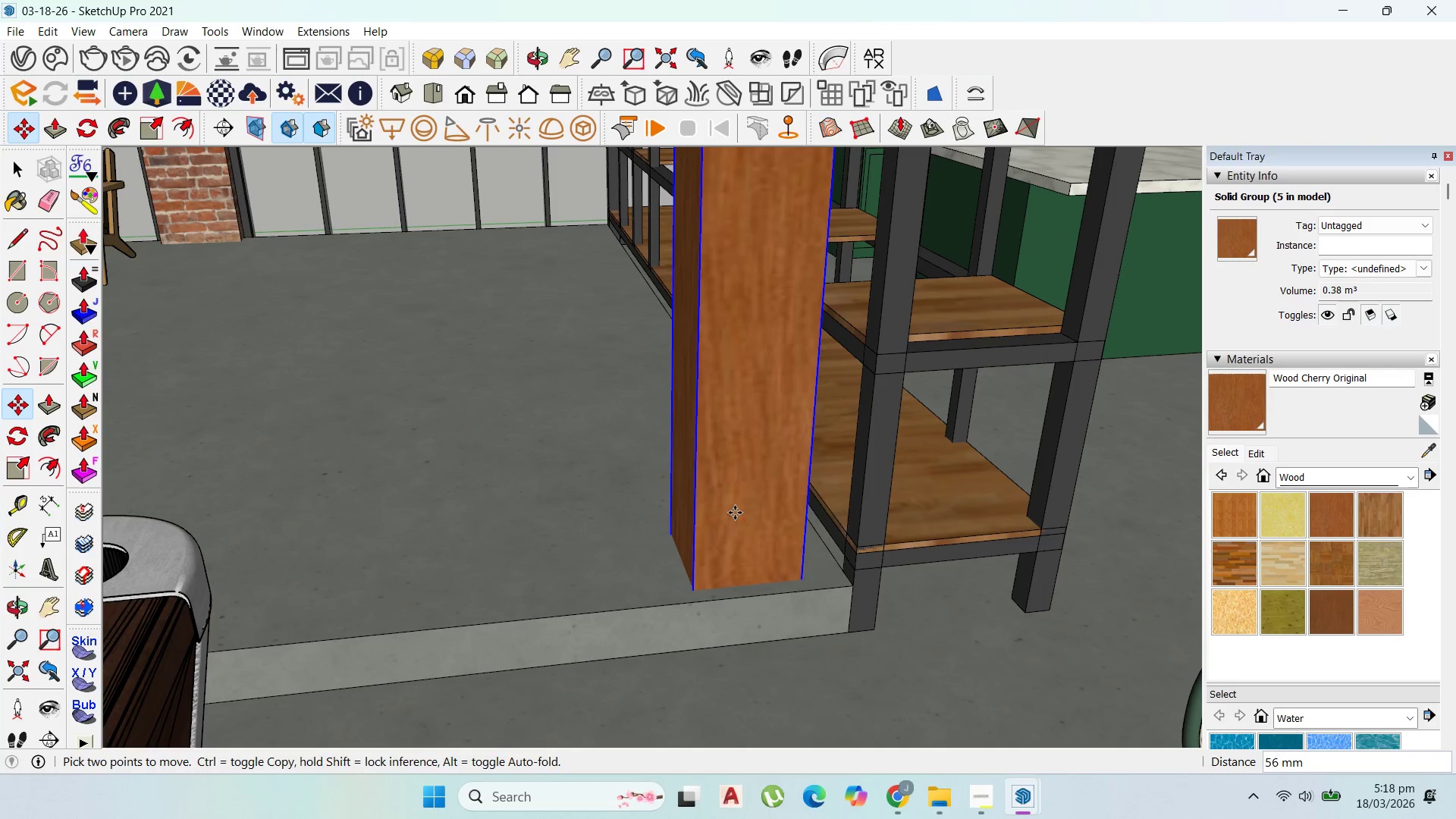 
left_click([735, 513])
 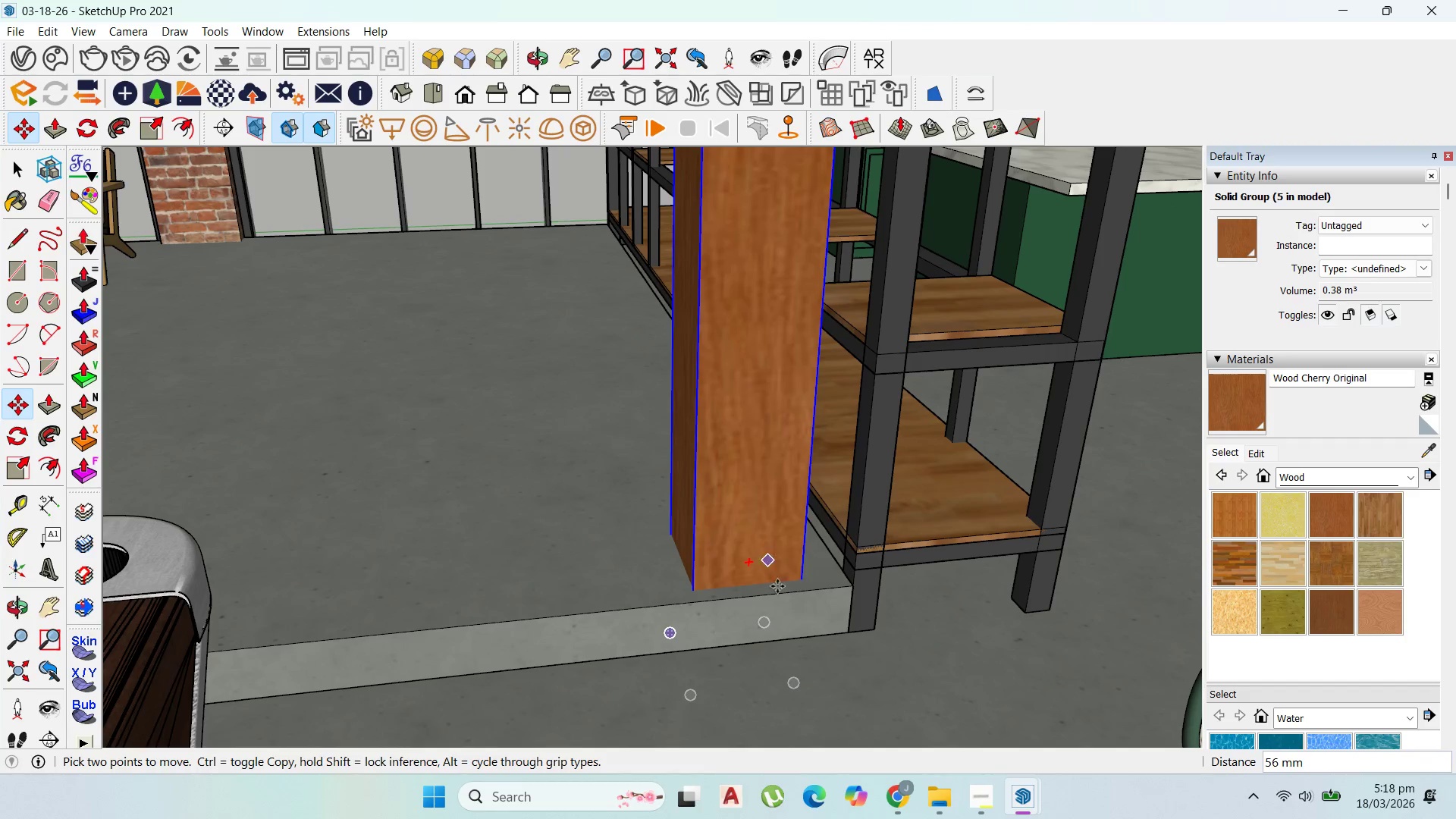 
scroll: coordinate [984, 592], scroll_direction: down, amount: 14.0
 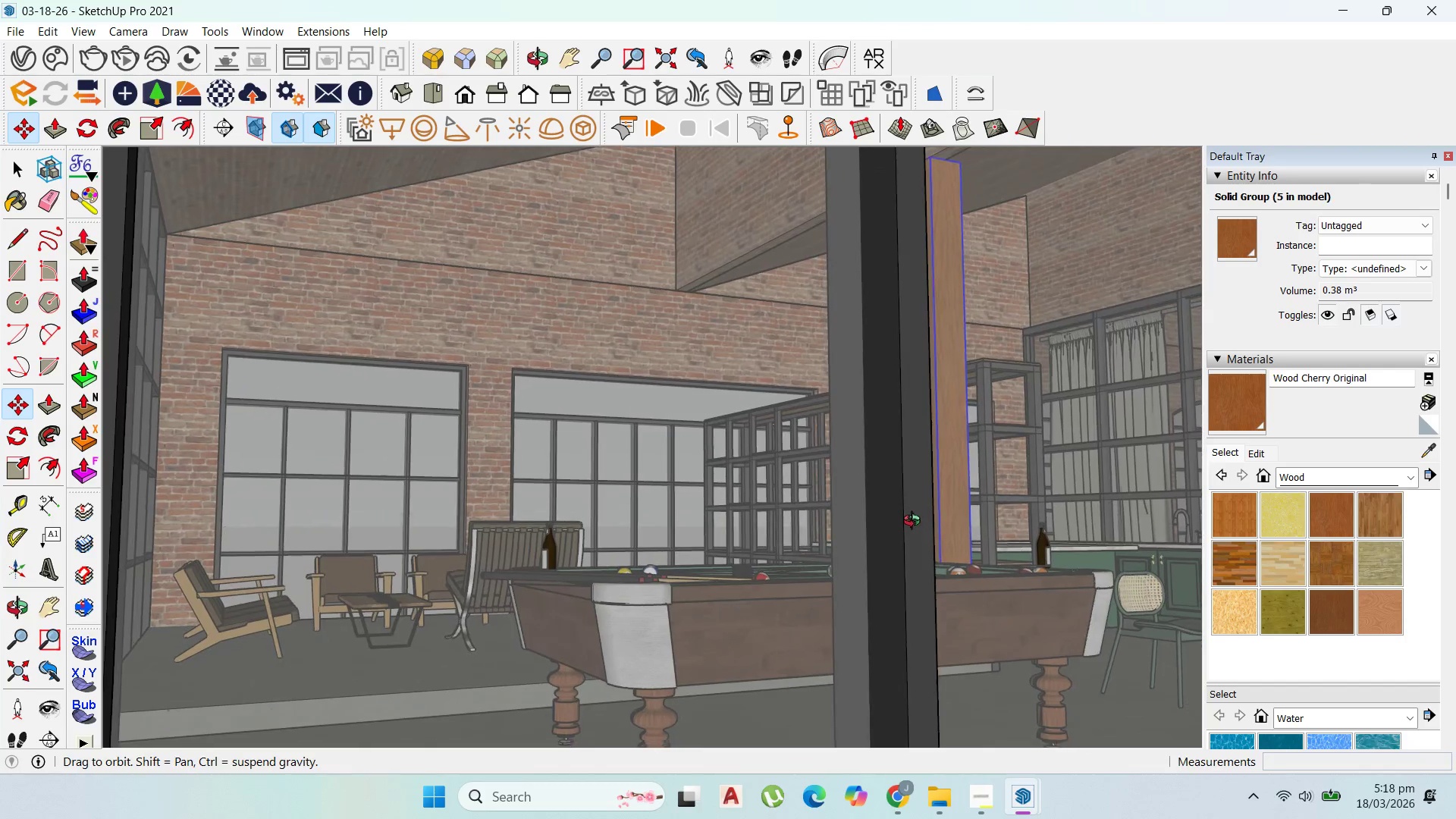 
scroll: coordinate [727, 516], scroll_direction: up, amount: 17.0
 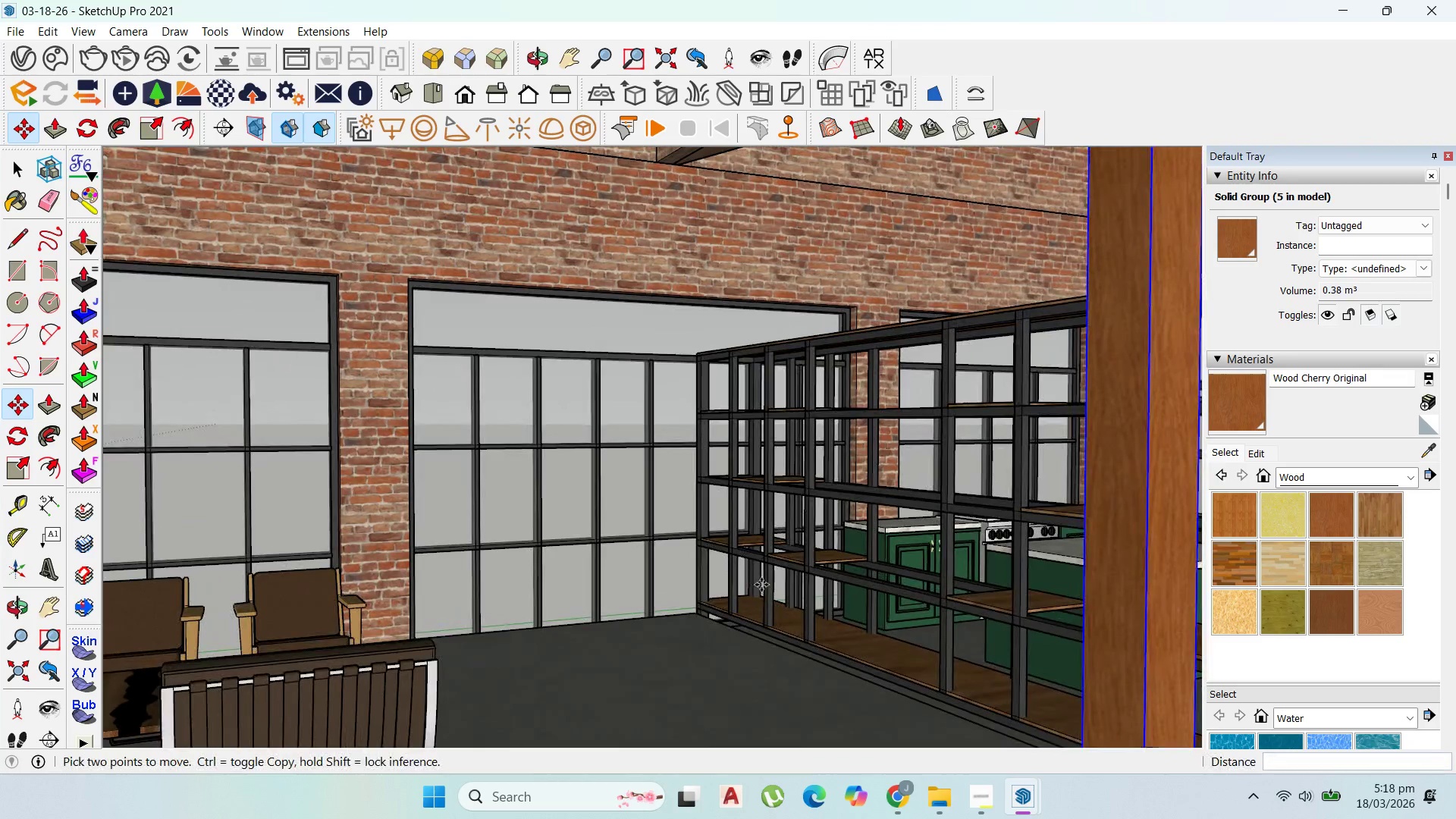 
scroll: coordinate [775, 570], scroll_direction: down, amount: 2.0
 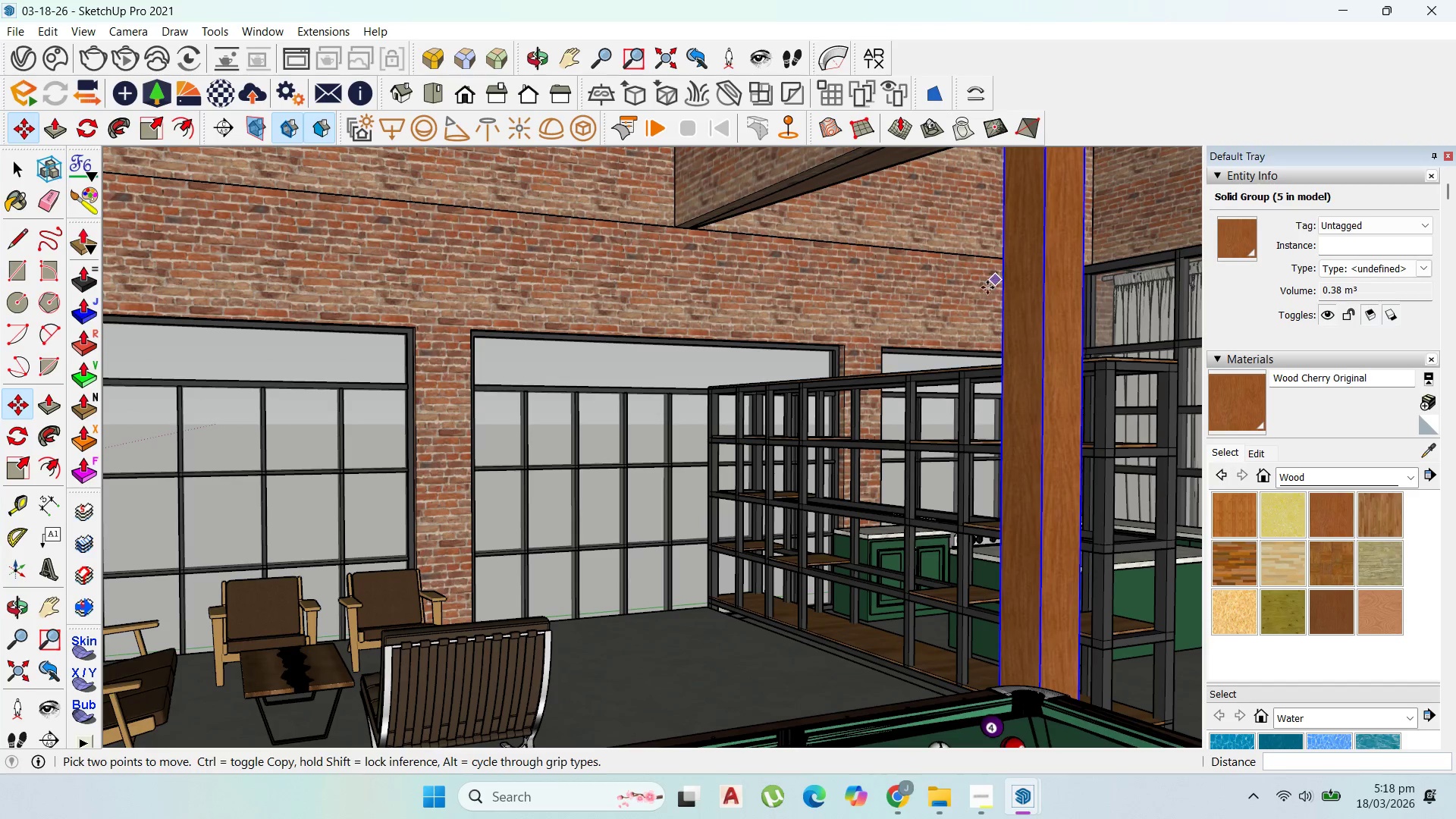 
key(Control+S)
 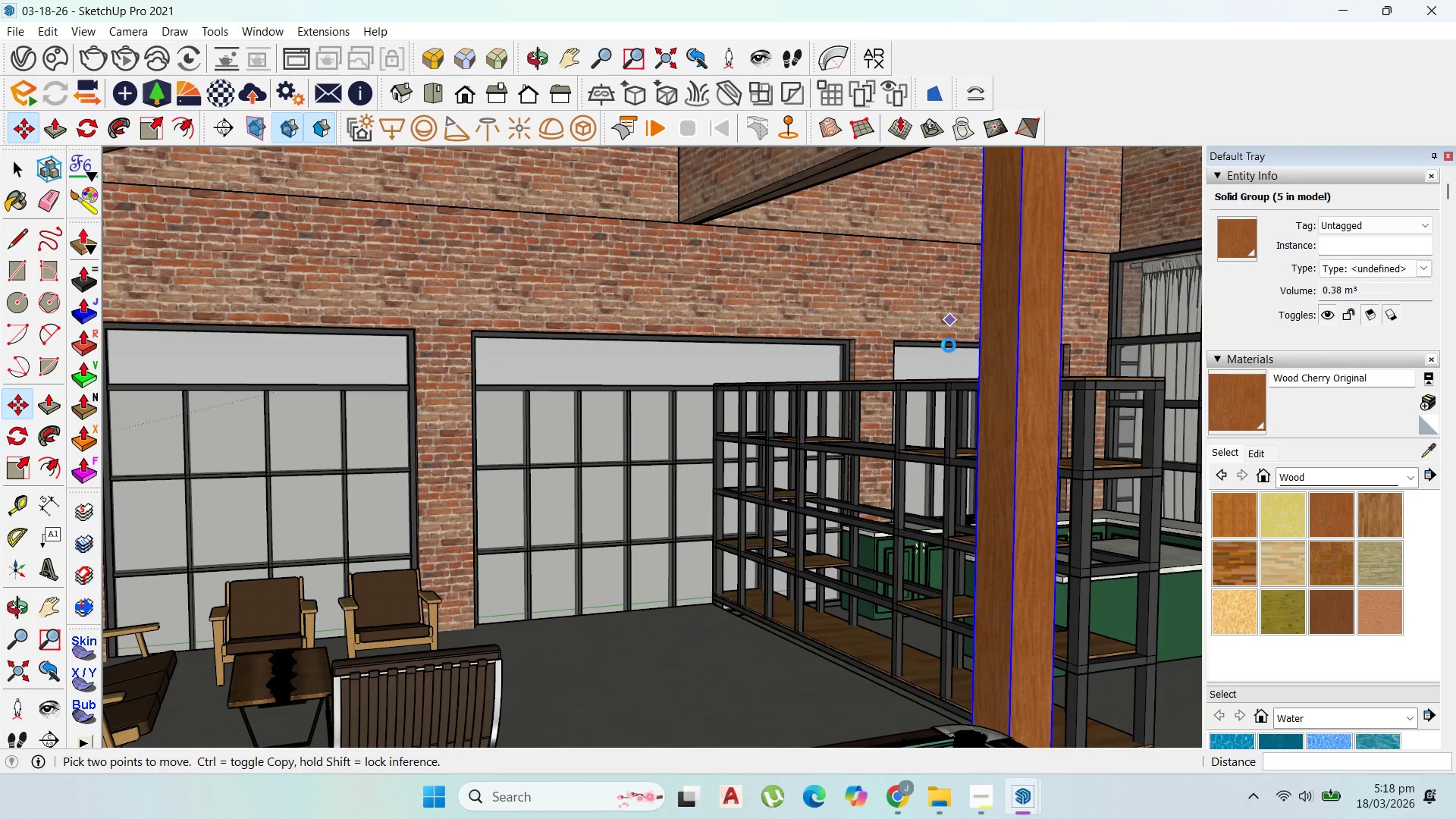 
scroll: coordinate [931, 269], scroll_direction: down, amount: 1.0
 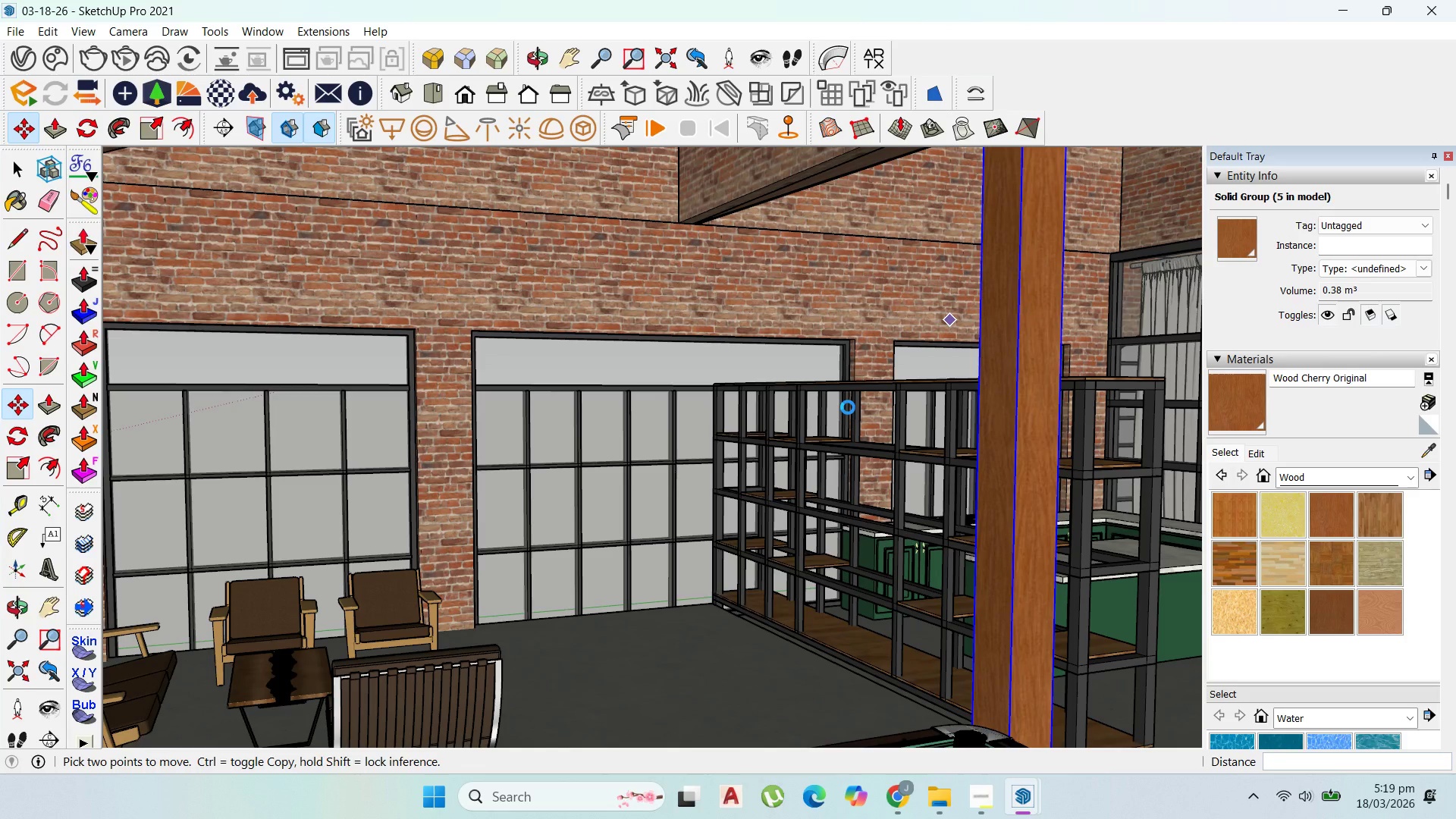 
wait(8.08)
 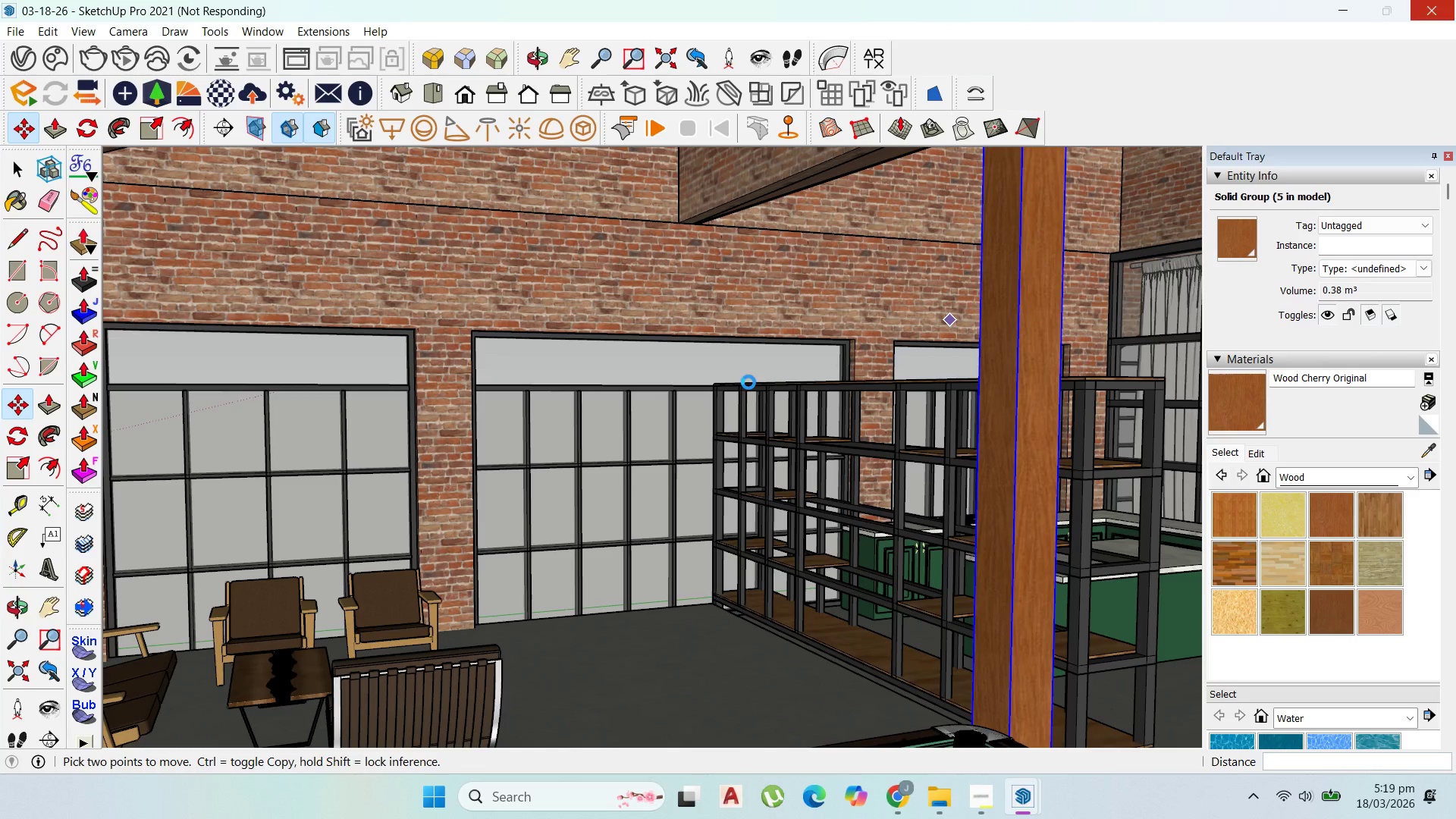 
left_click_drag(start_coordinate=[748, 382], to_coordinate=[17, 163])
 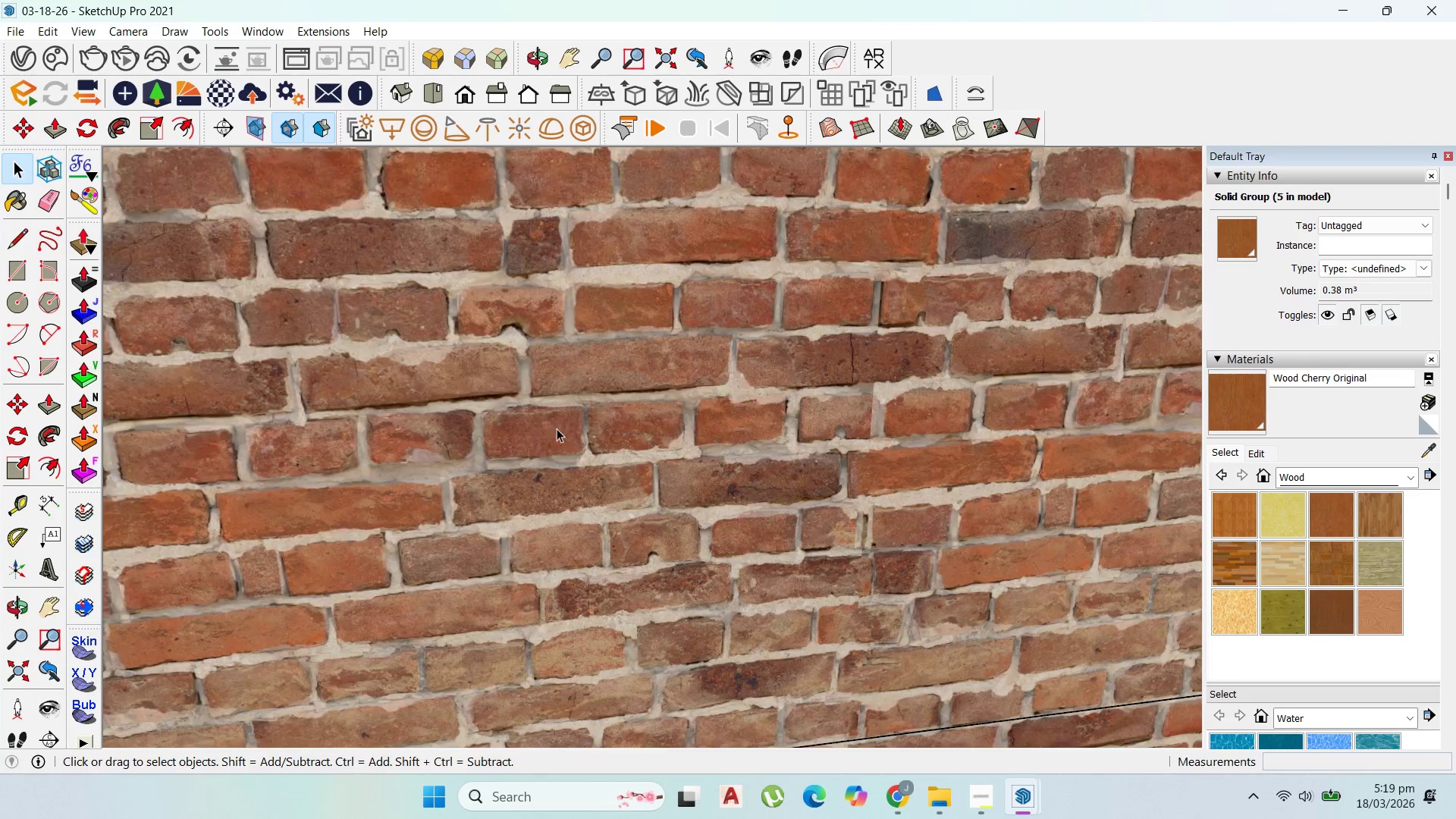 
scroll: coordinate [639, 312], scroll_direction: down, amount: 7.0
 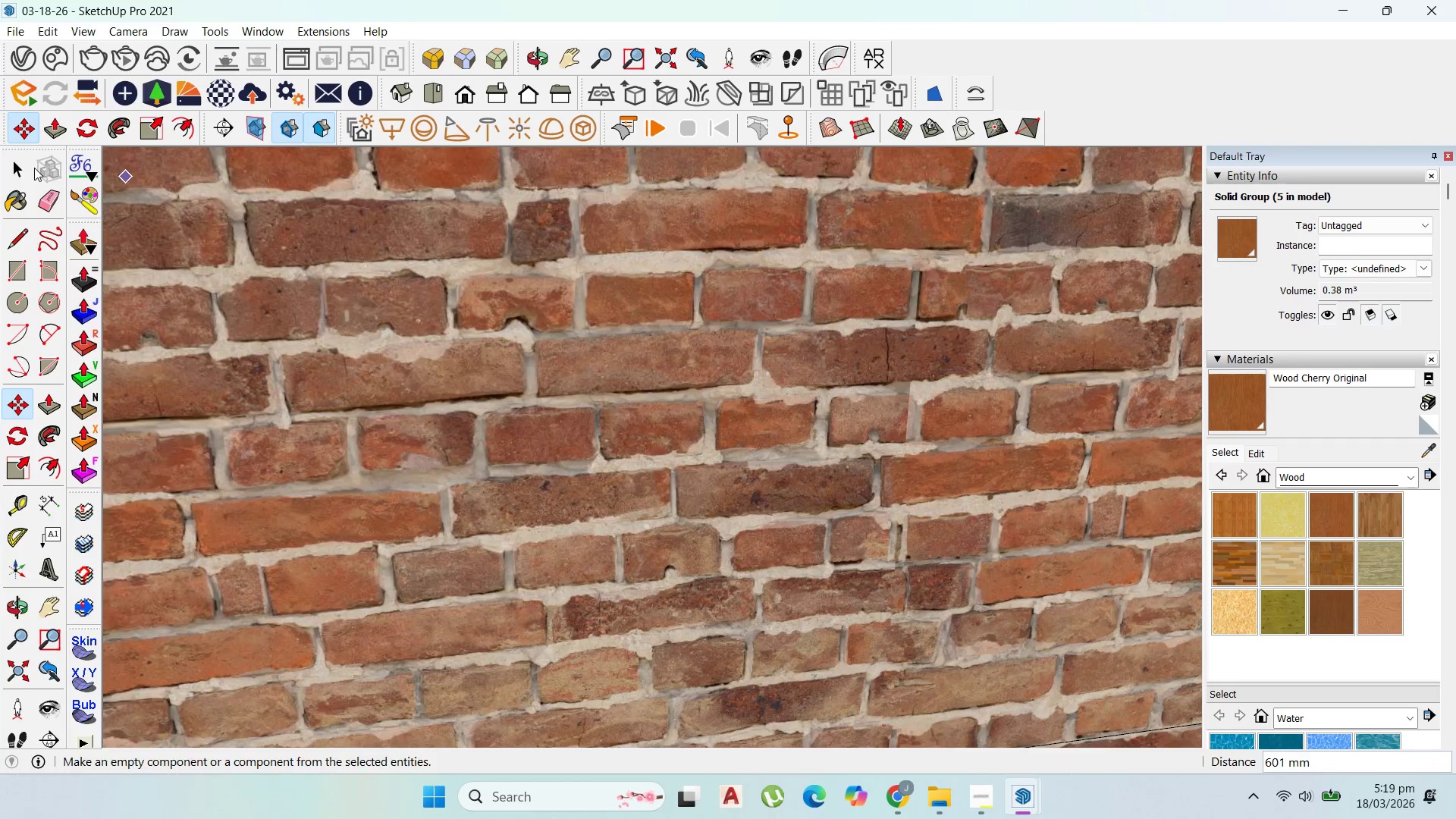 
left_click([17, 163])
 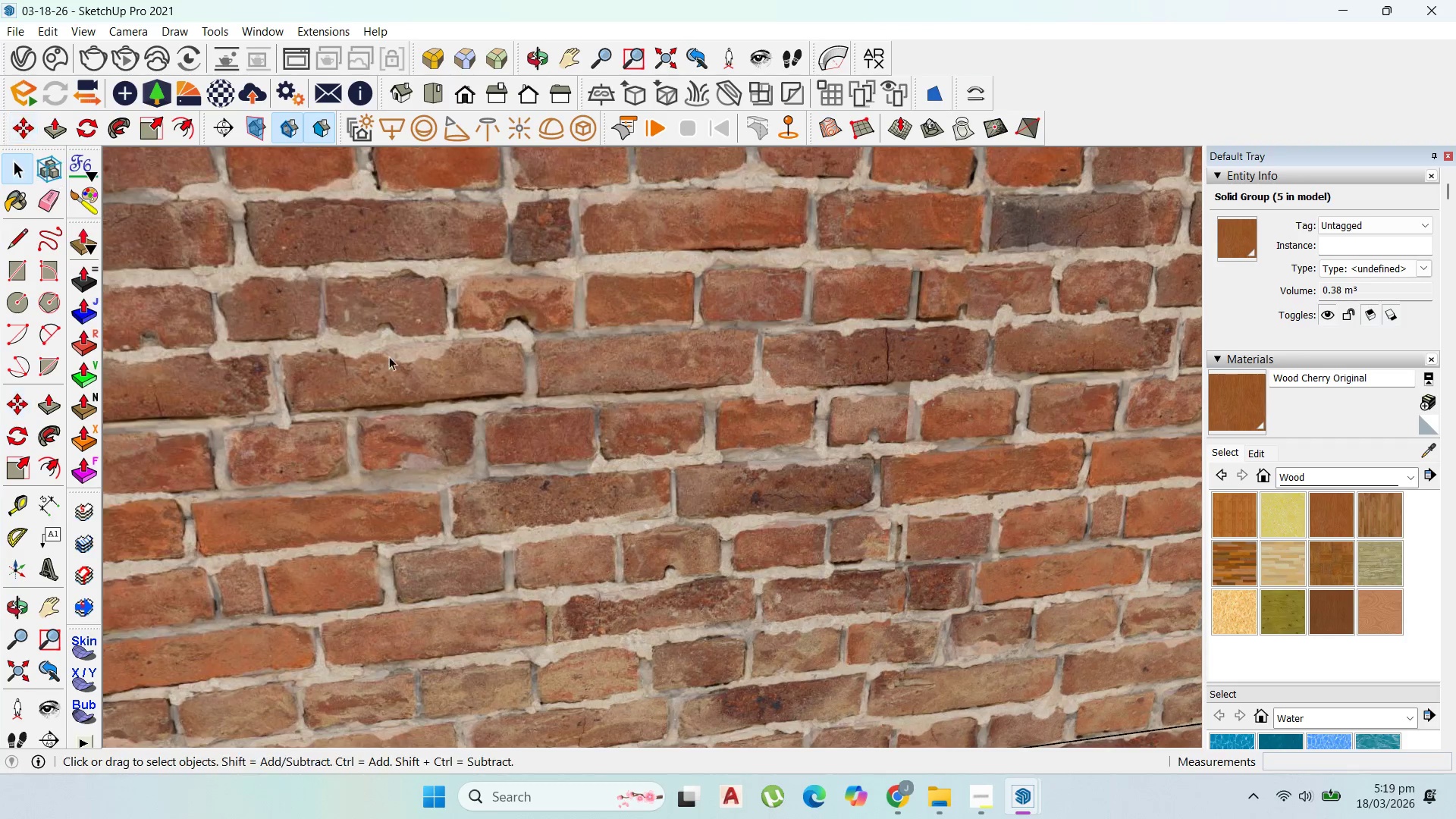 
scroll: coordinate [893, 592], scroll_direction: down, amount: 43.0
 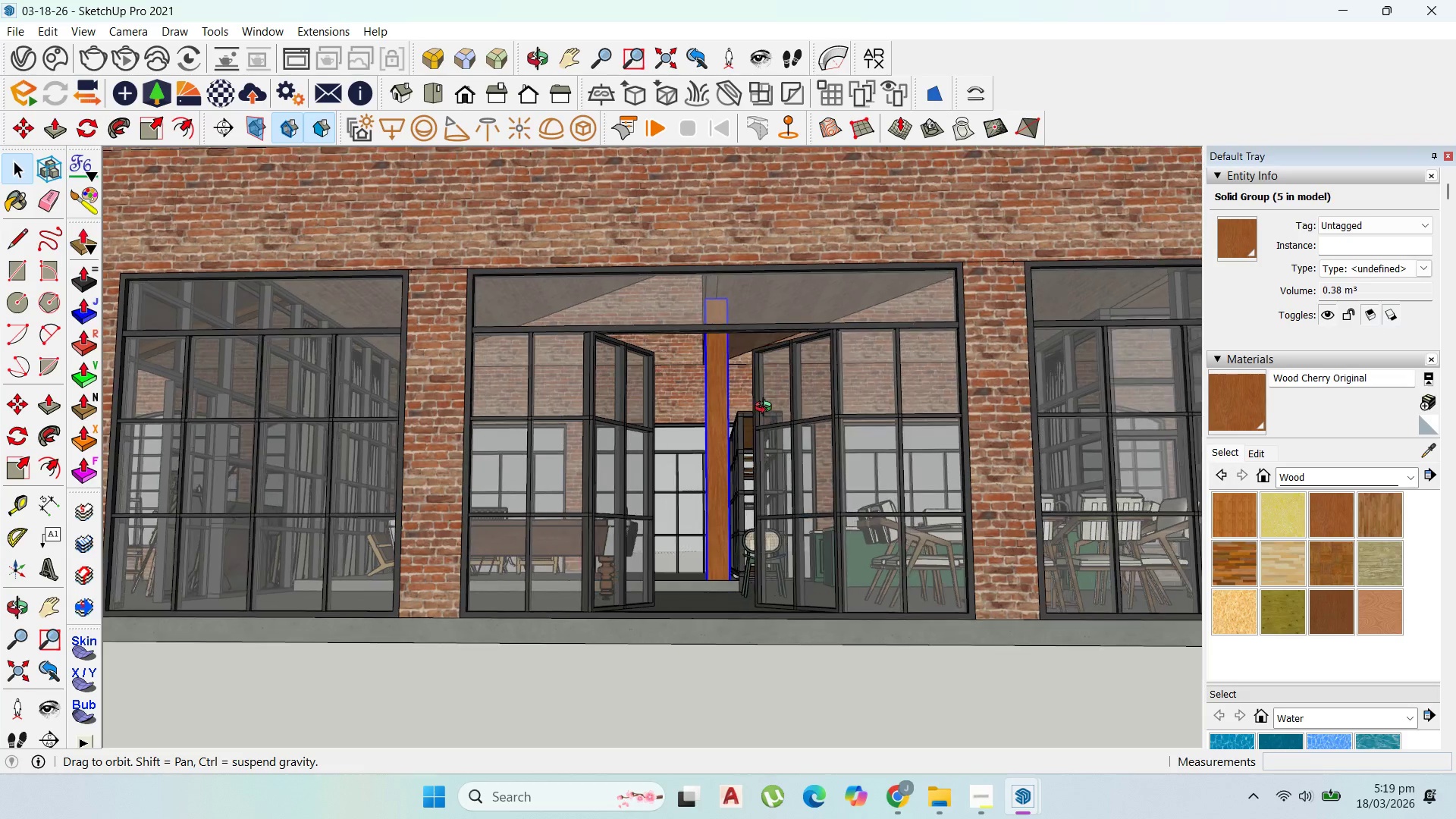 
scroll: coordinate [750, 229], scroll_direction: up, amount: 45.0
 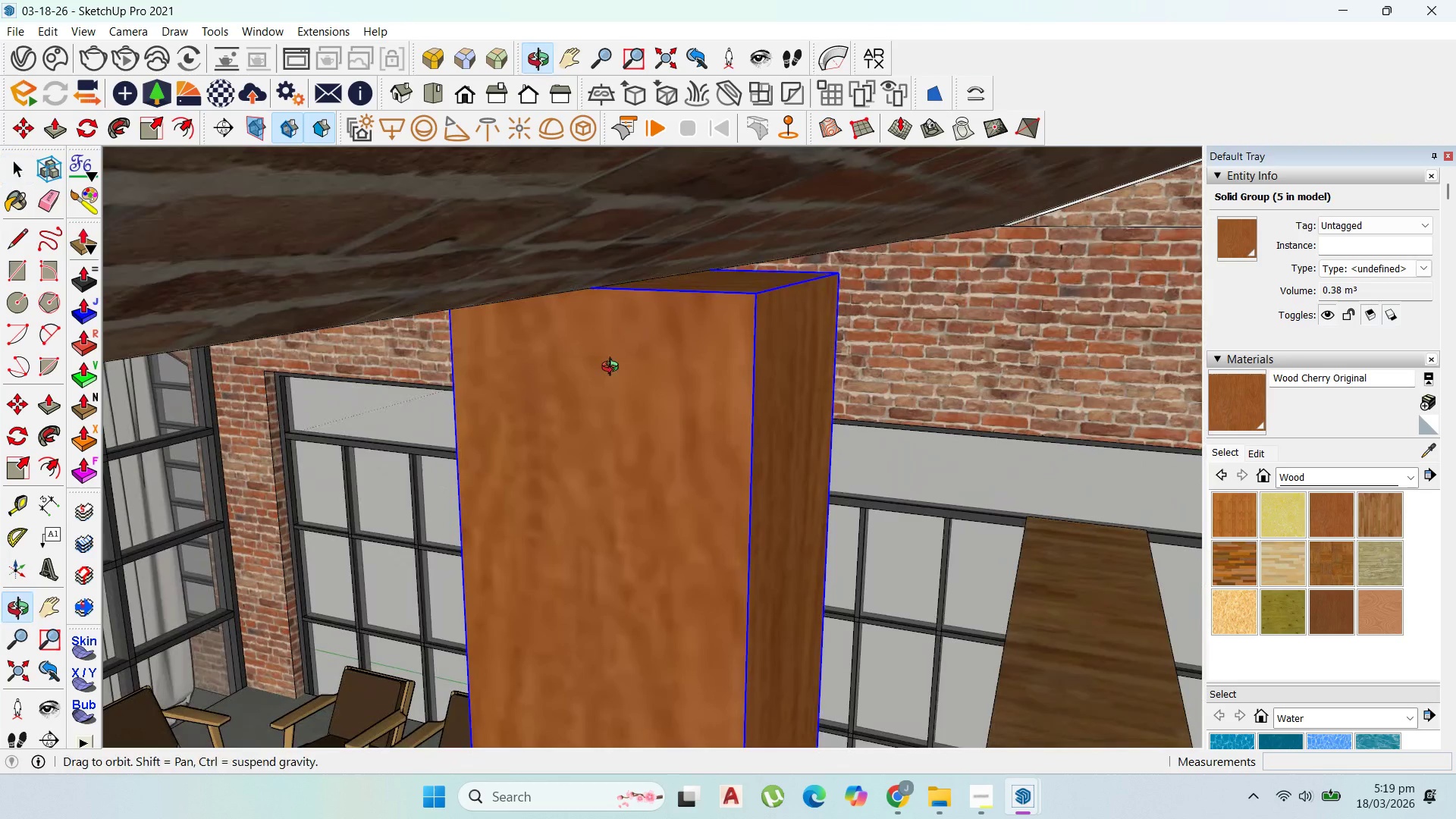 
double_click([637, 370])
 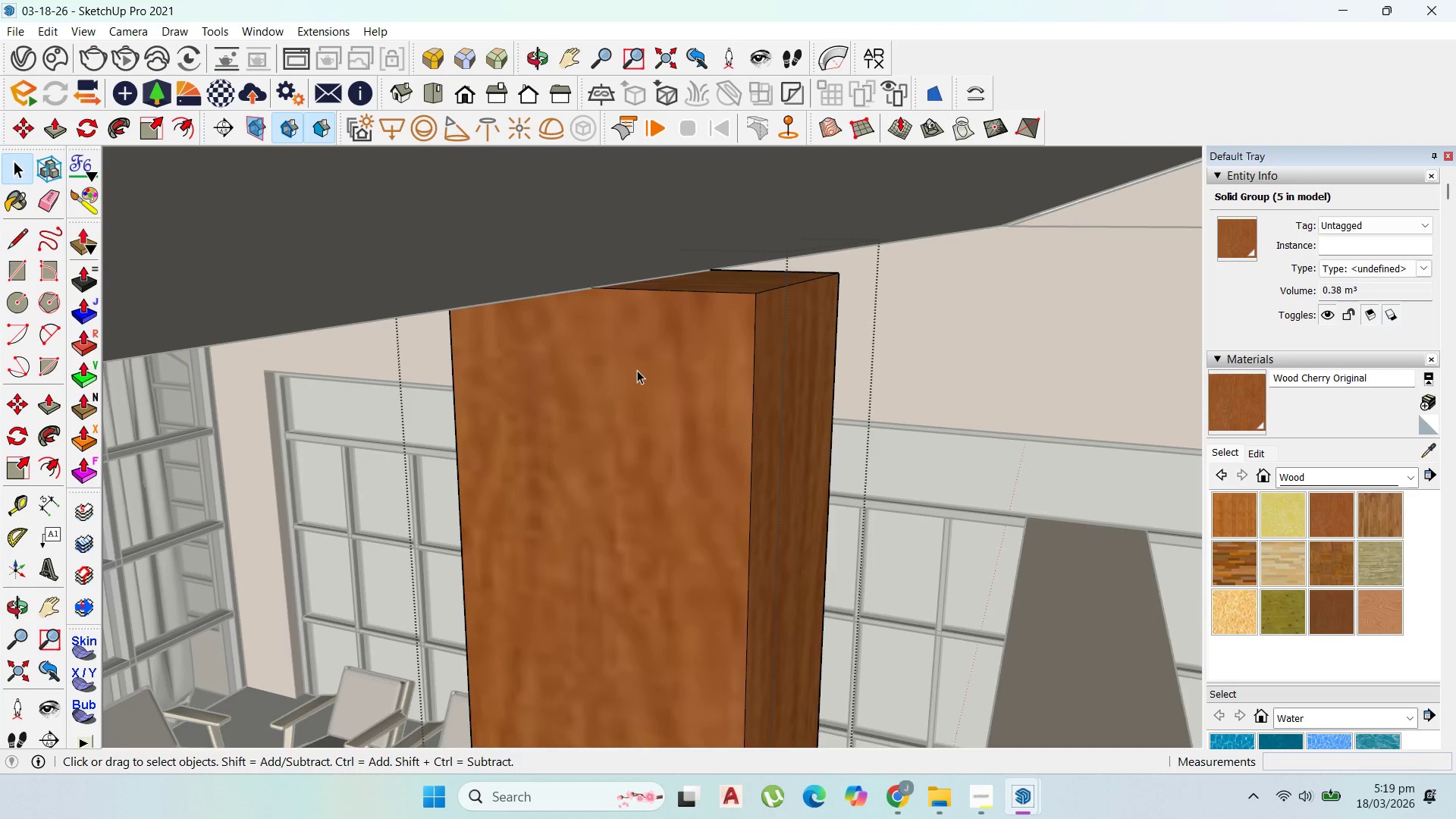 
triple_click([637, 370])
 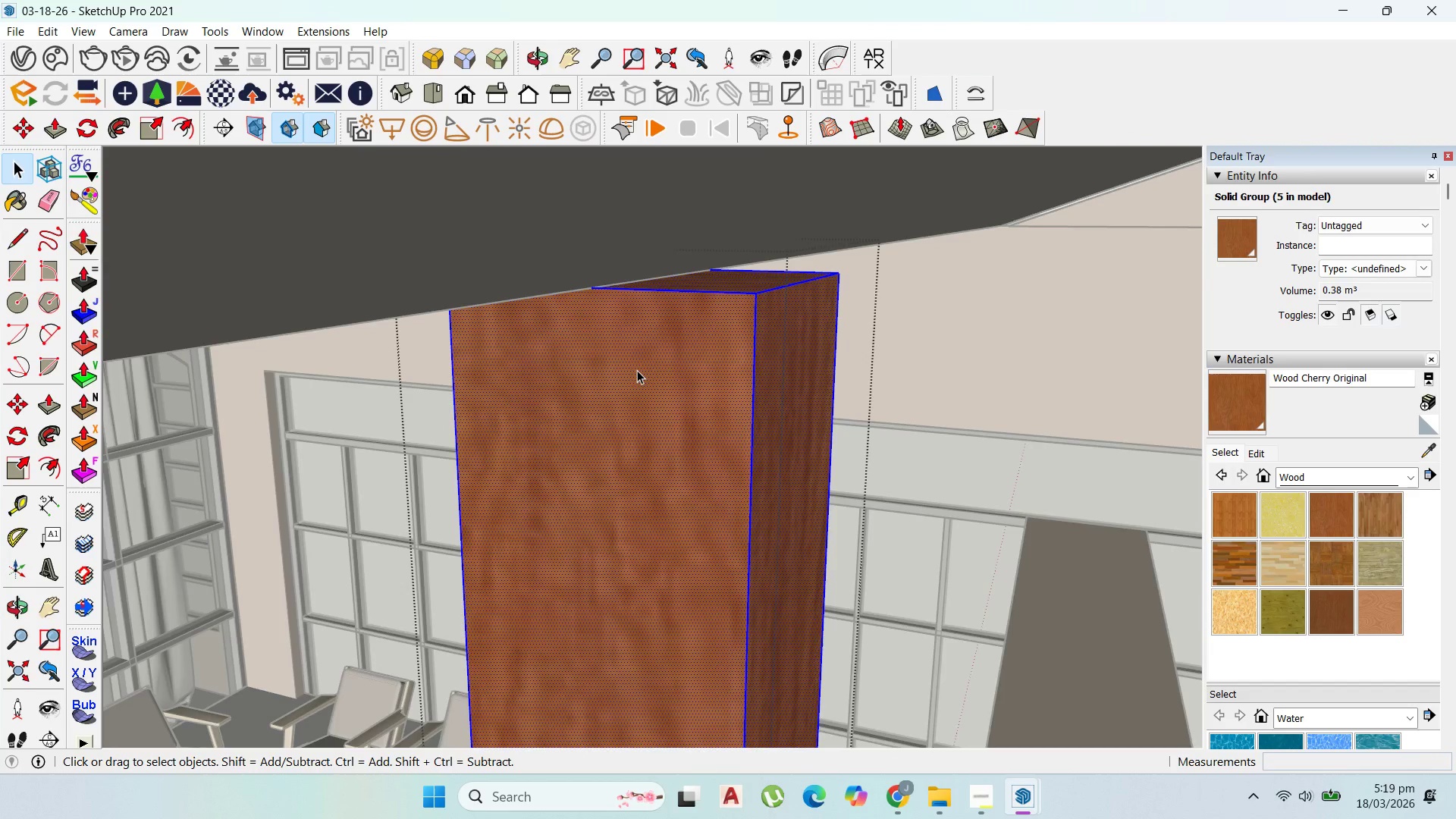 
triple_click([637, 370])
 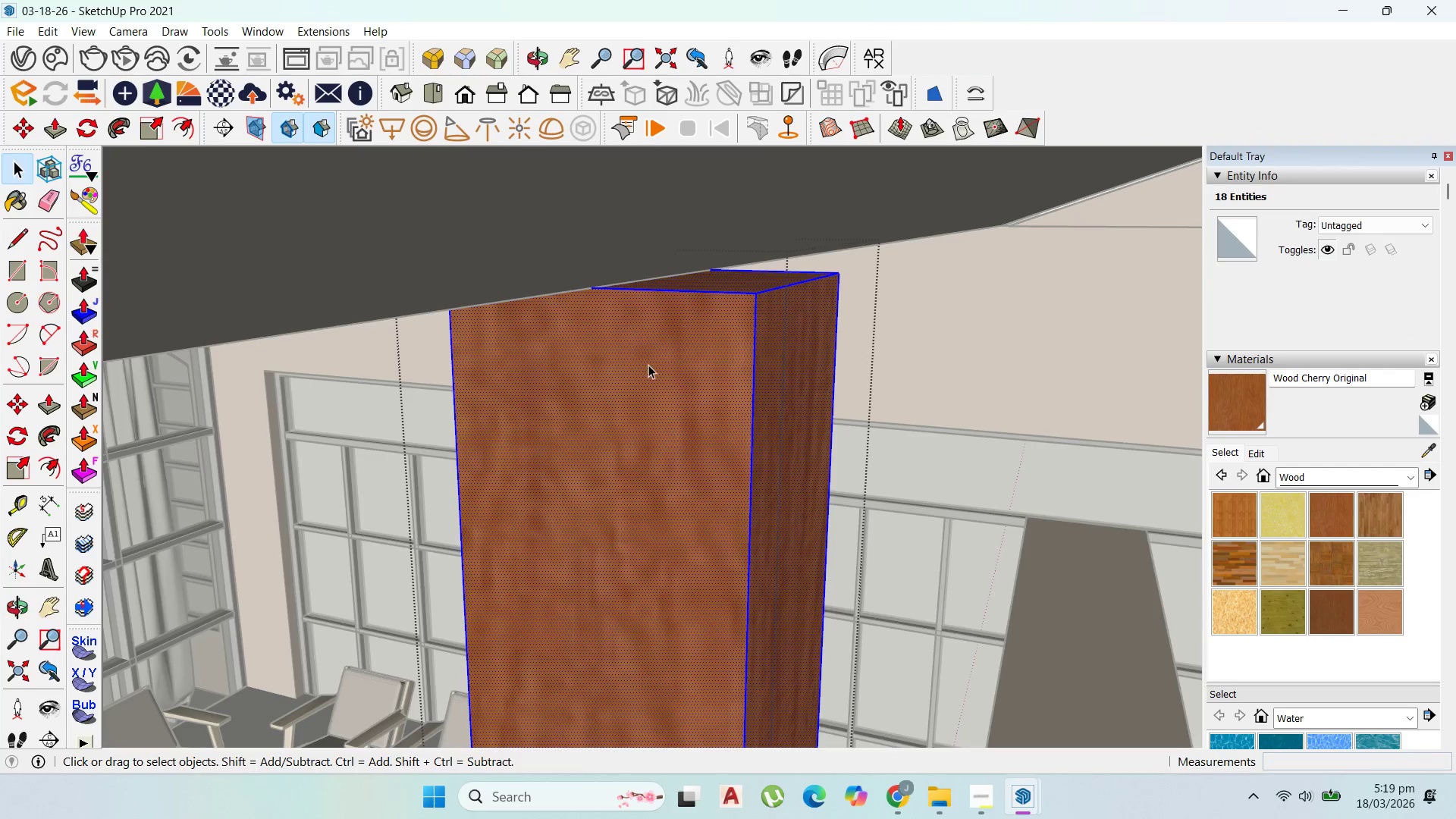 
key(P)
 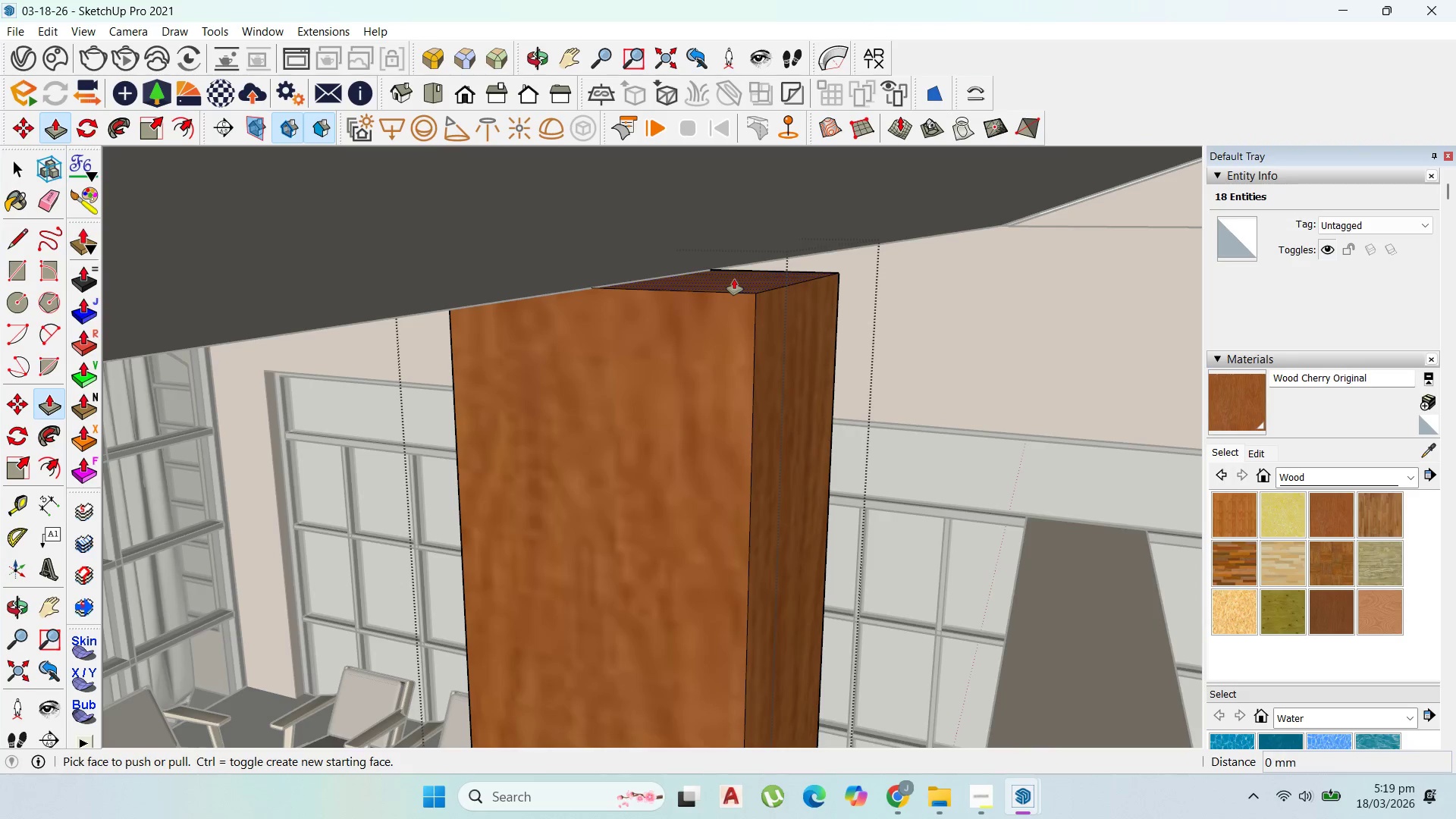 
left_click_drag(start_coordinate=[739, 281], to_coordinate=[801, 200])
 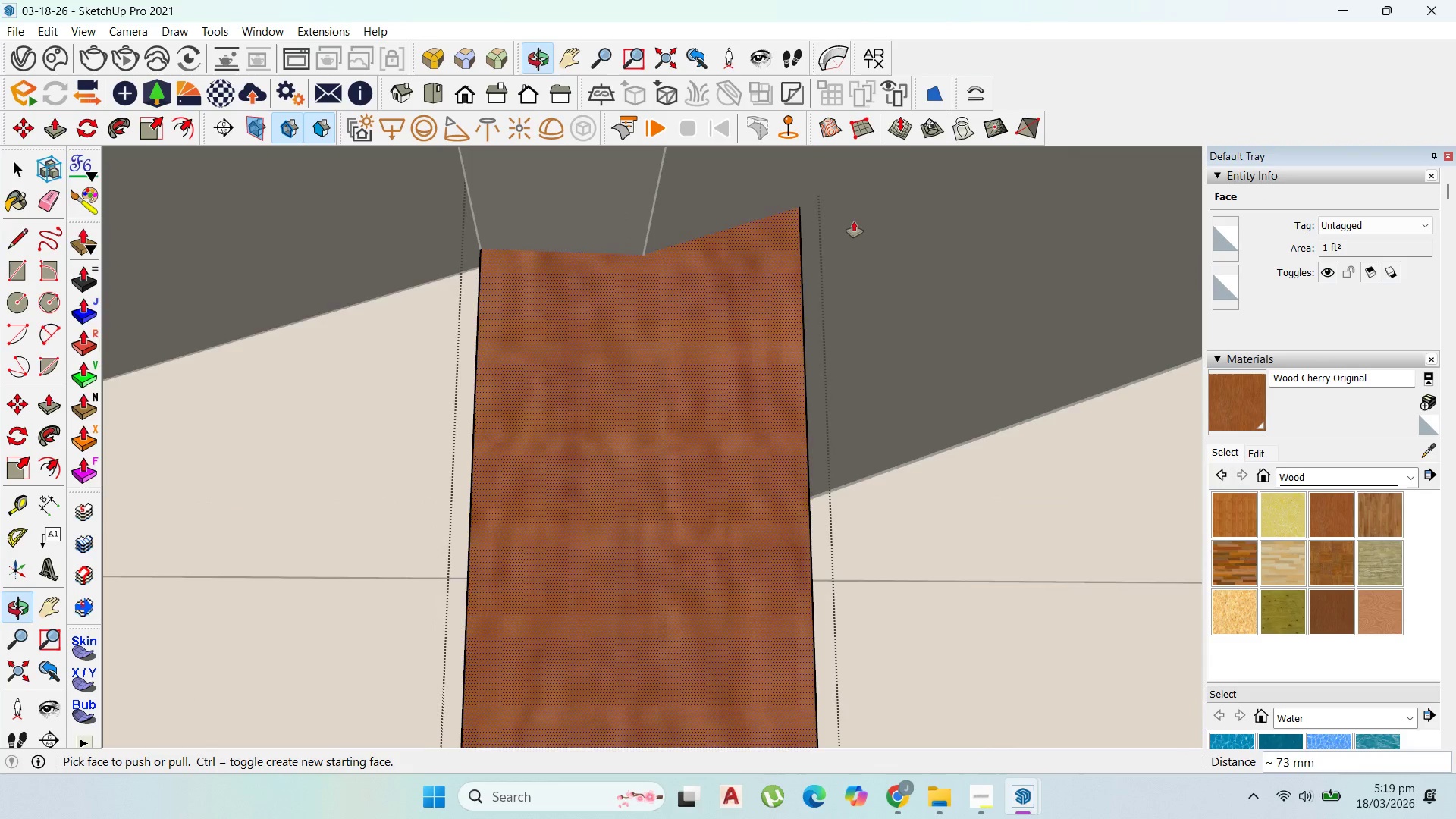 
scroll: coordinate [663, 283], scroll_direction: down, amount: 20.0
 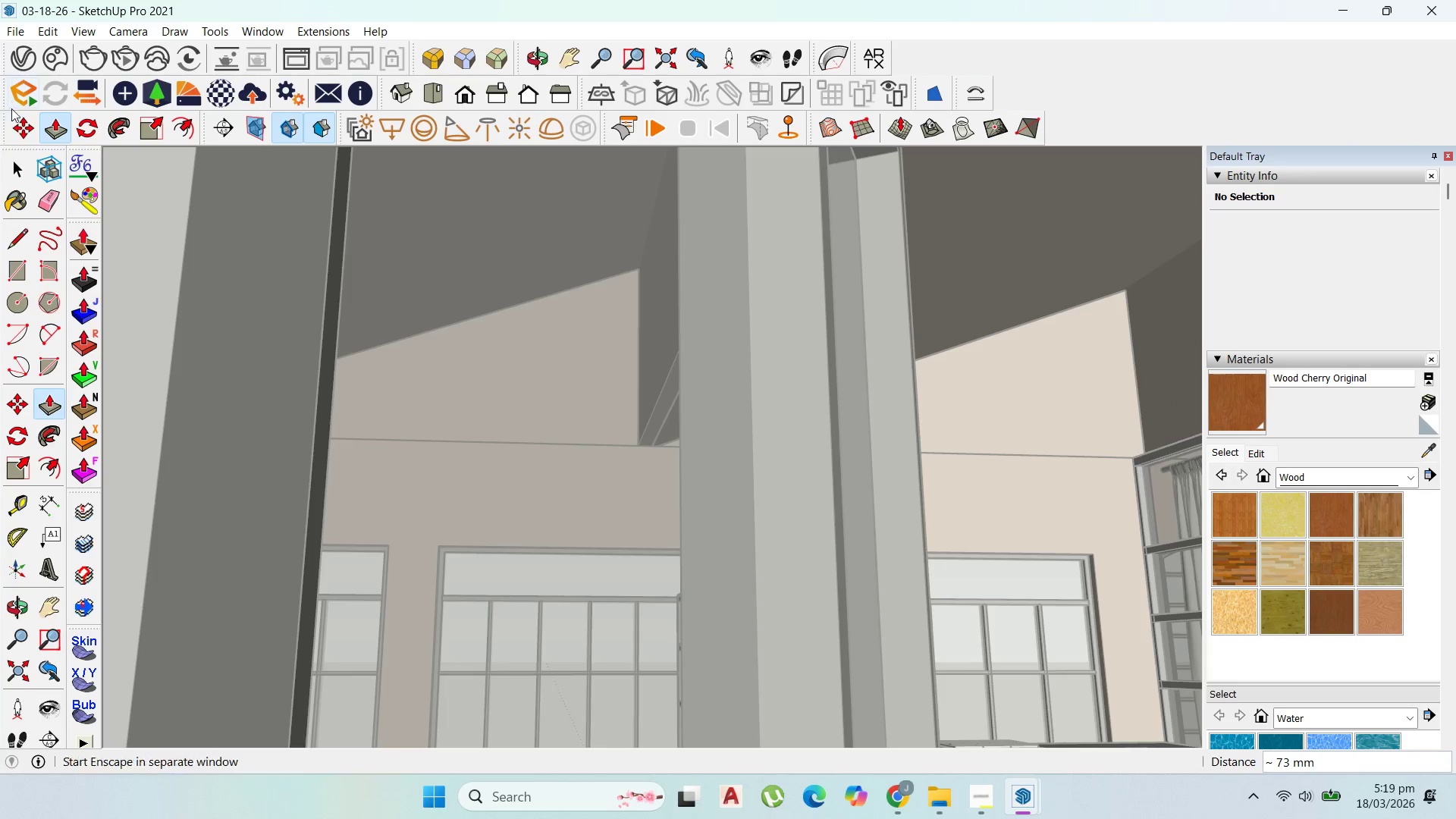 
key(Escape)
 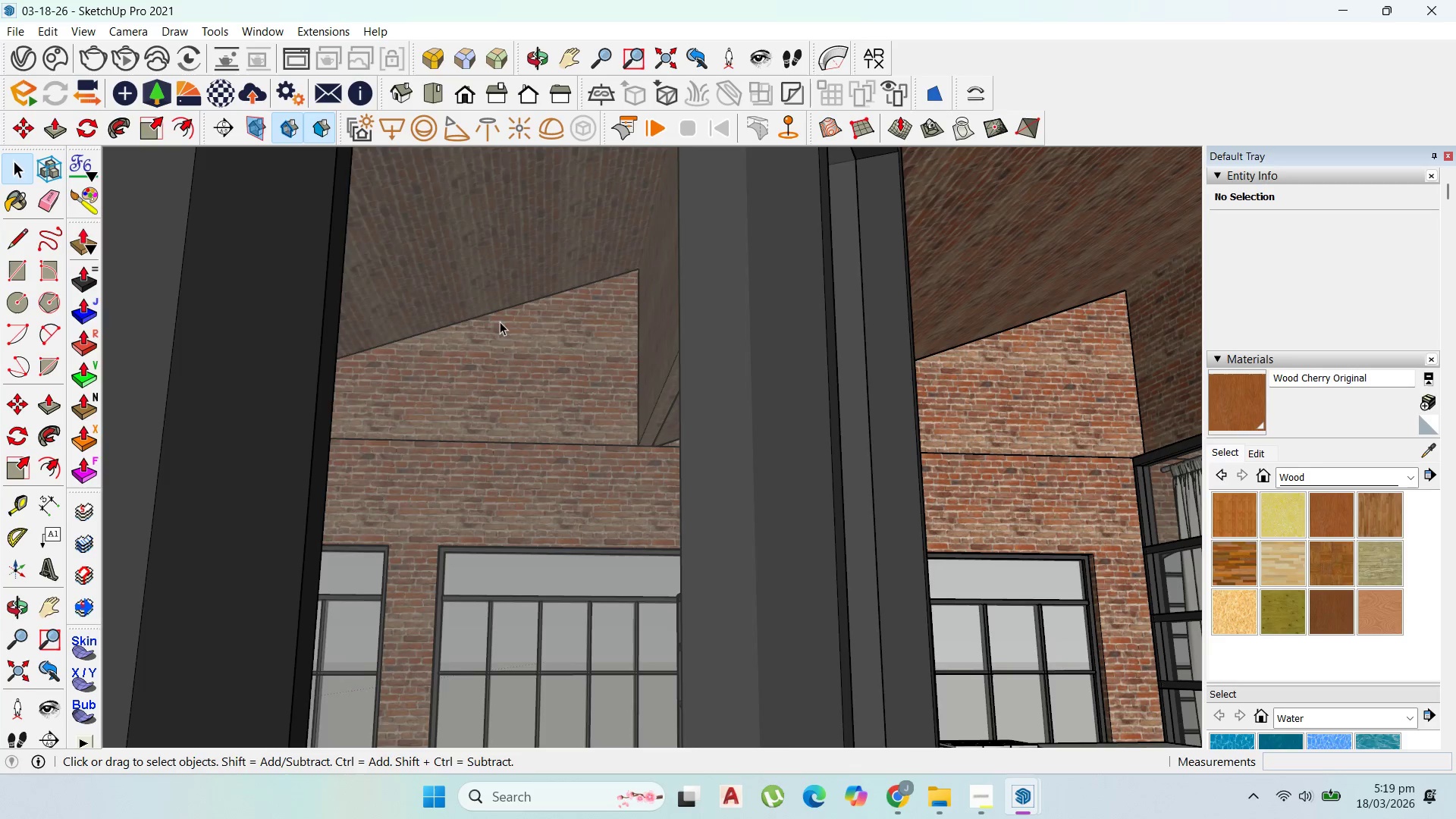 
key(Escape)
 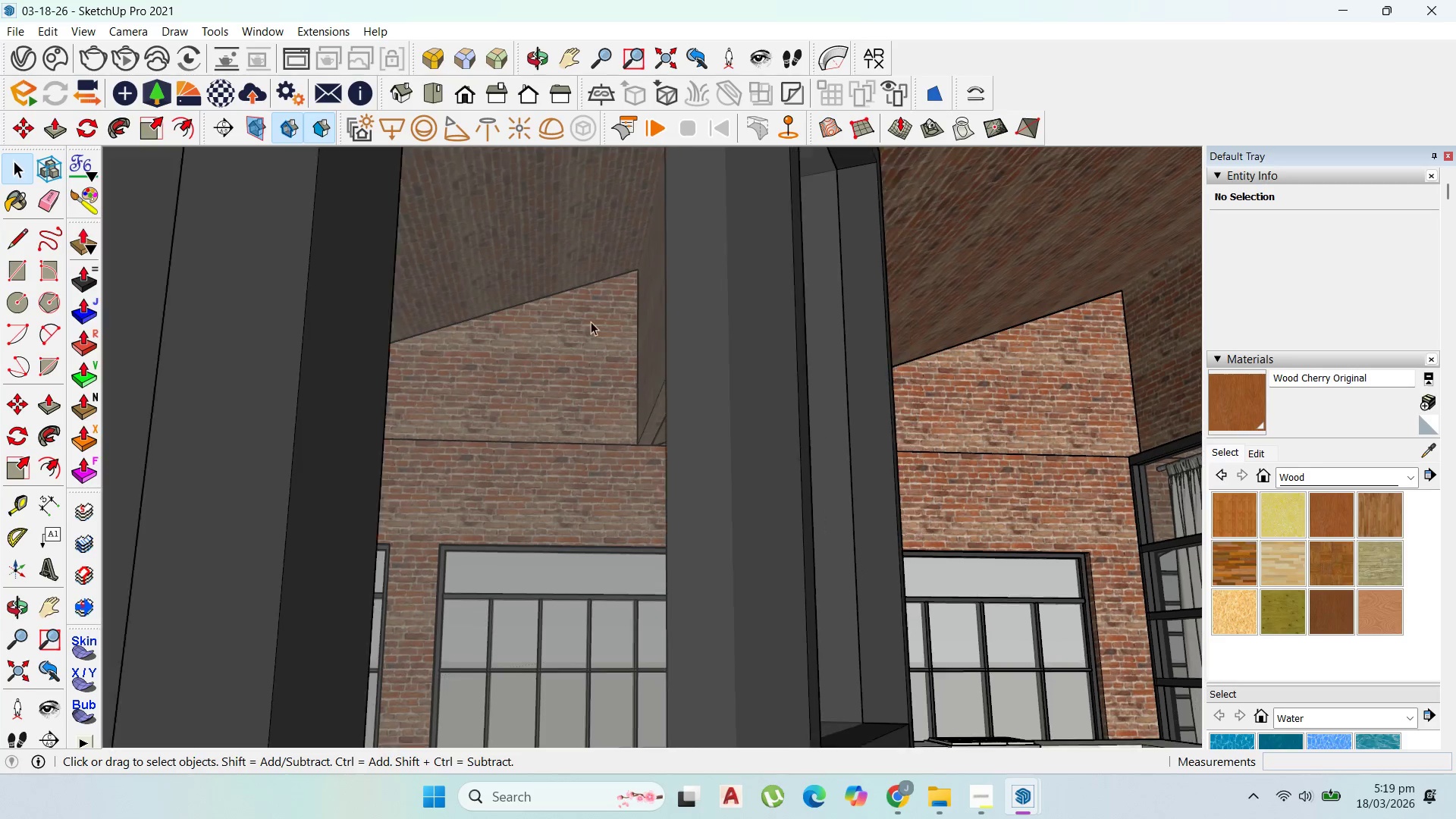 
scroll: coordinate [883, 330], scroll_direction: down, amount: 41.0
 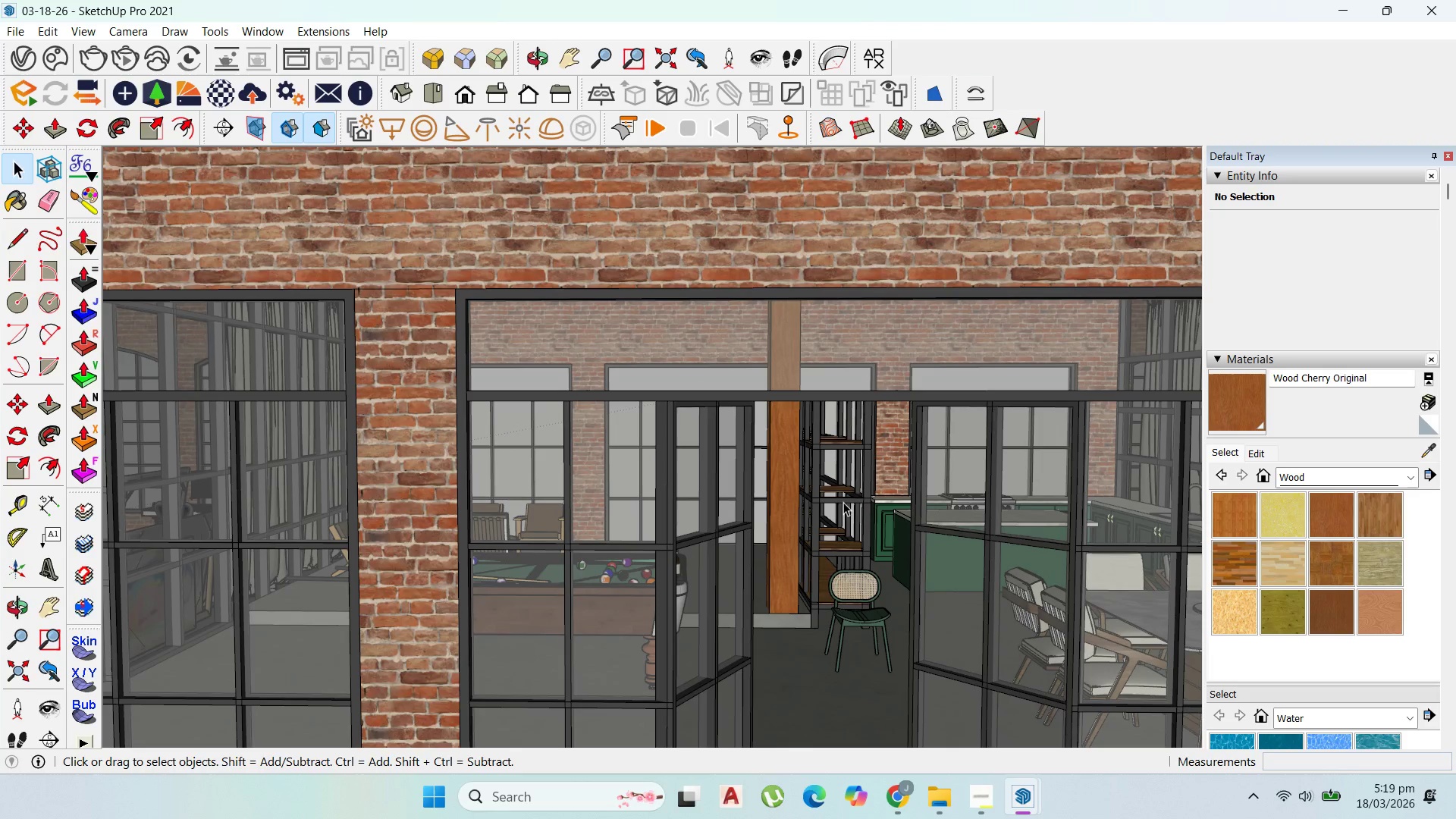 
scroll: coordinate [747, 549], scroll_direction: up, amount: 3.0
 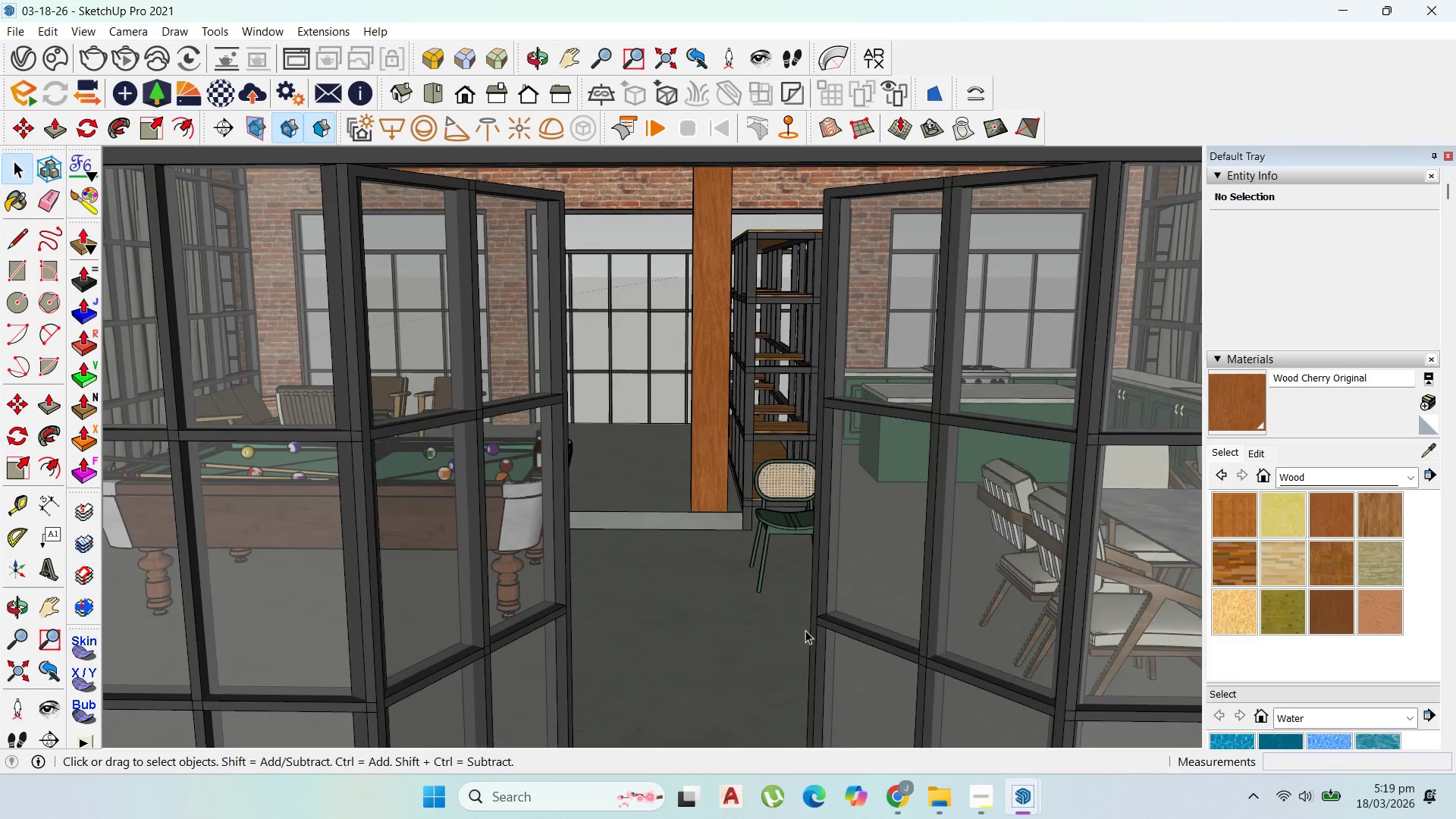 
scroll: coordinate [1011, 442], scroll_direction: down, amount: 11.0
 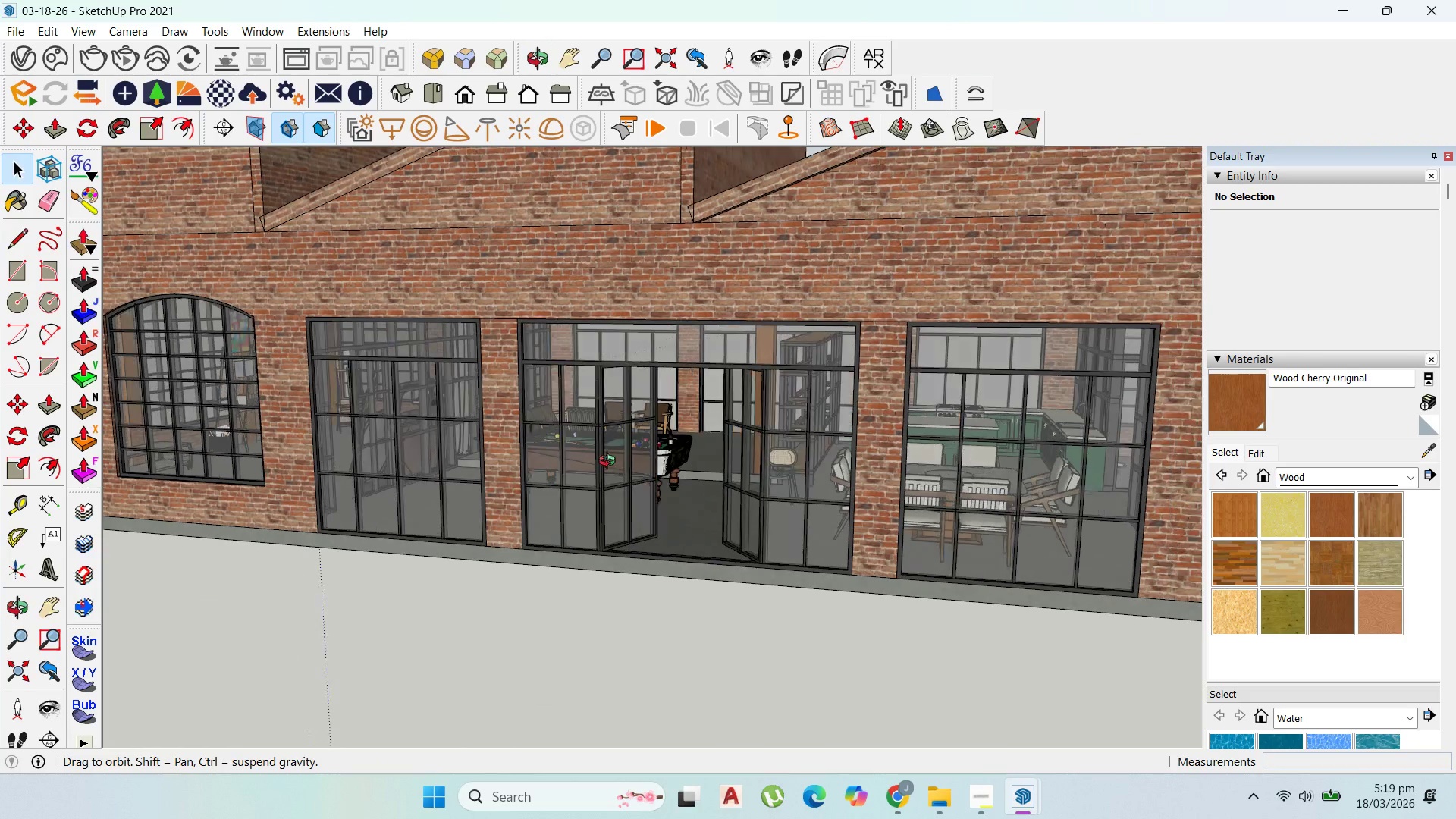 
scroll: coordinate [767, 356], scroll_direction: up, amount: 12.0